 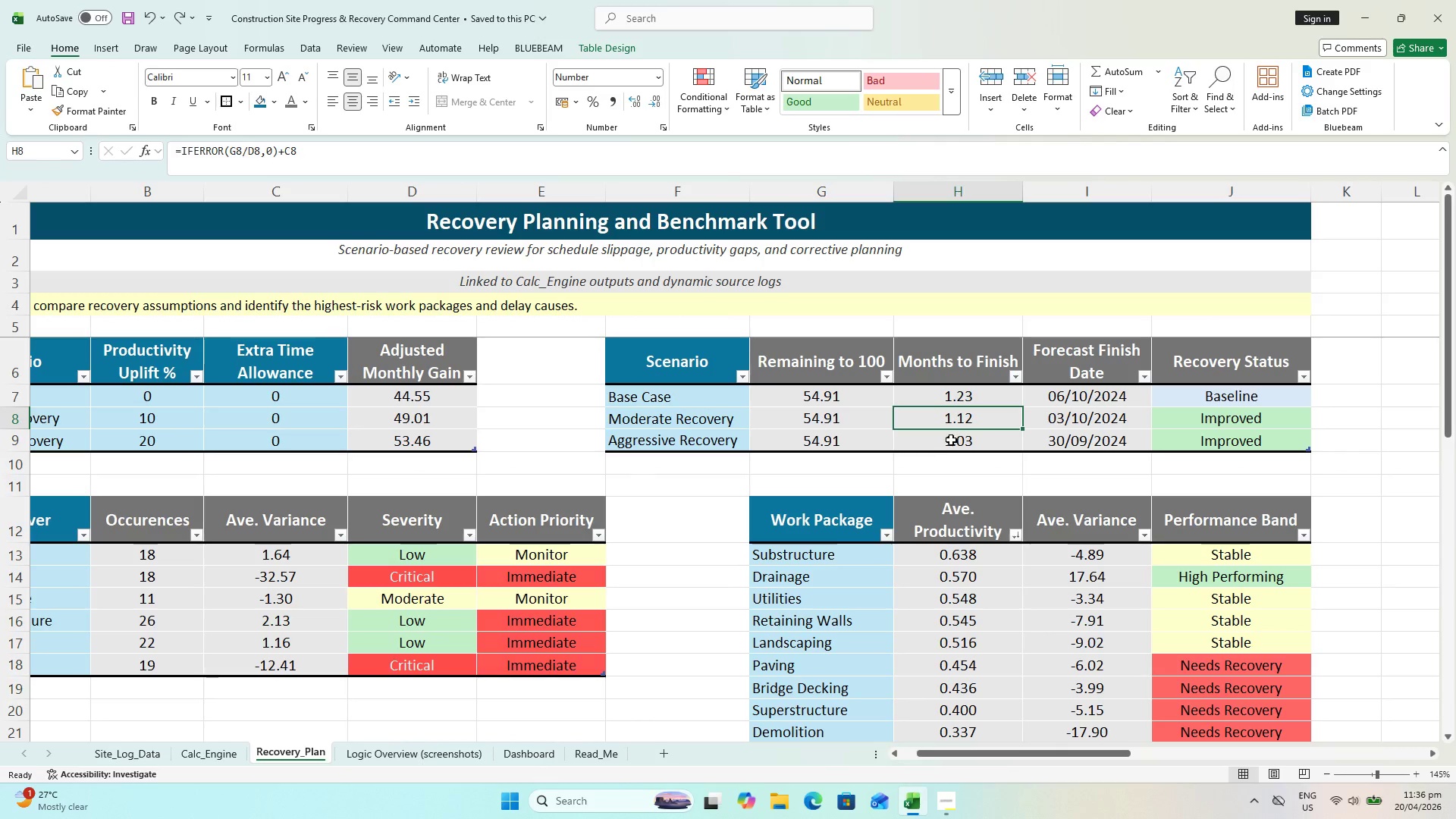 
key(Escape)
 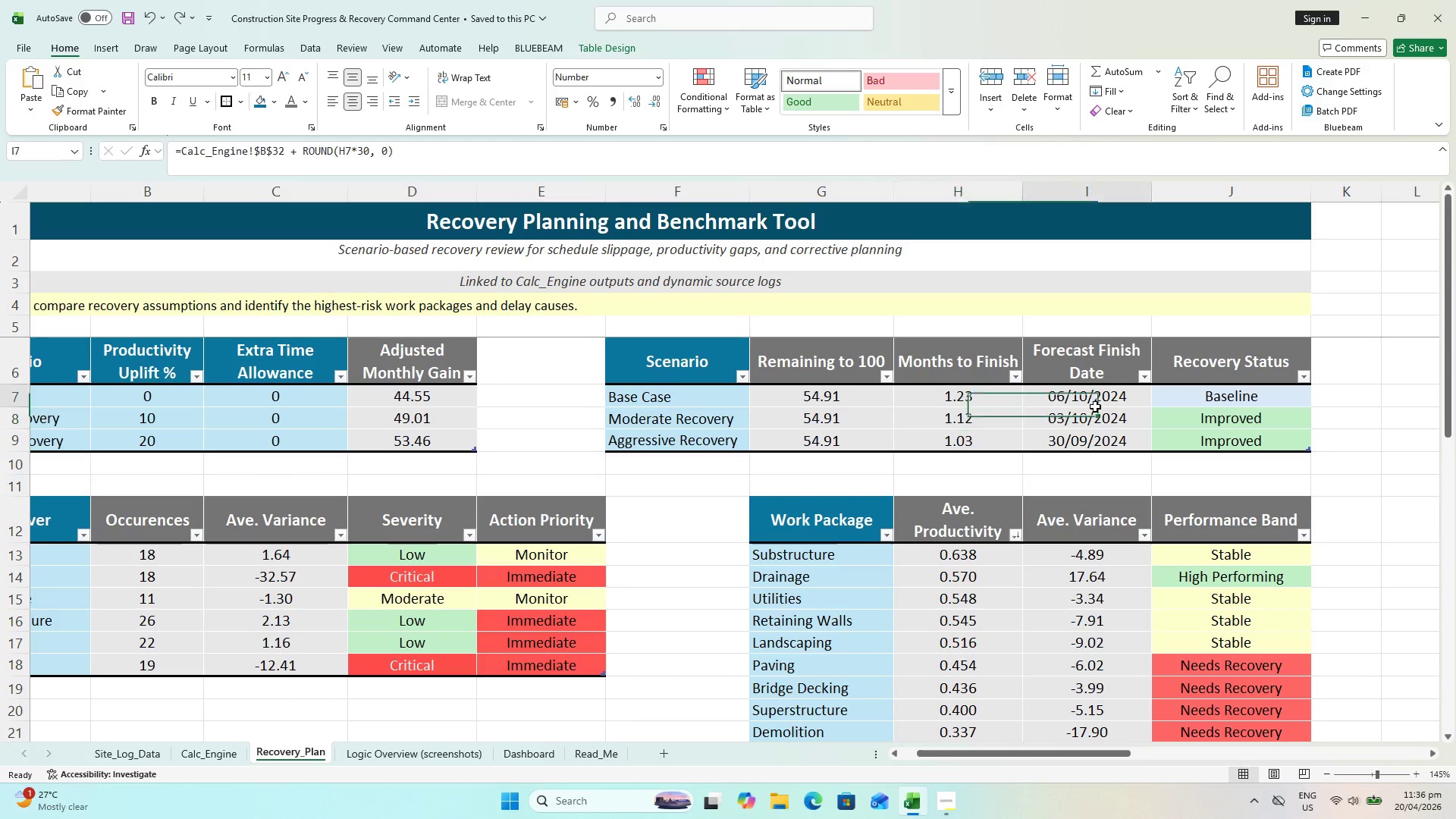 
left_click([1095, 406])
 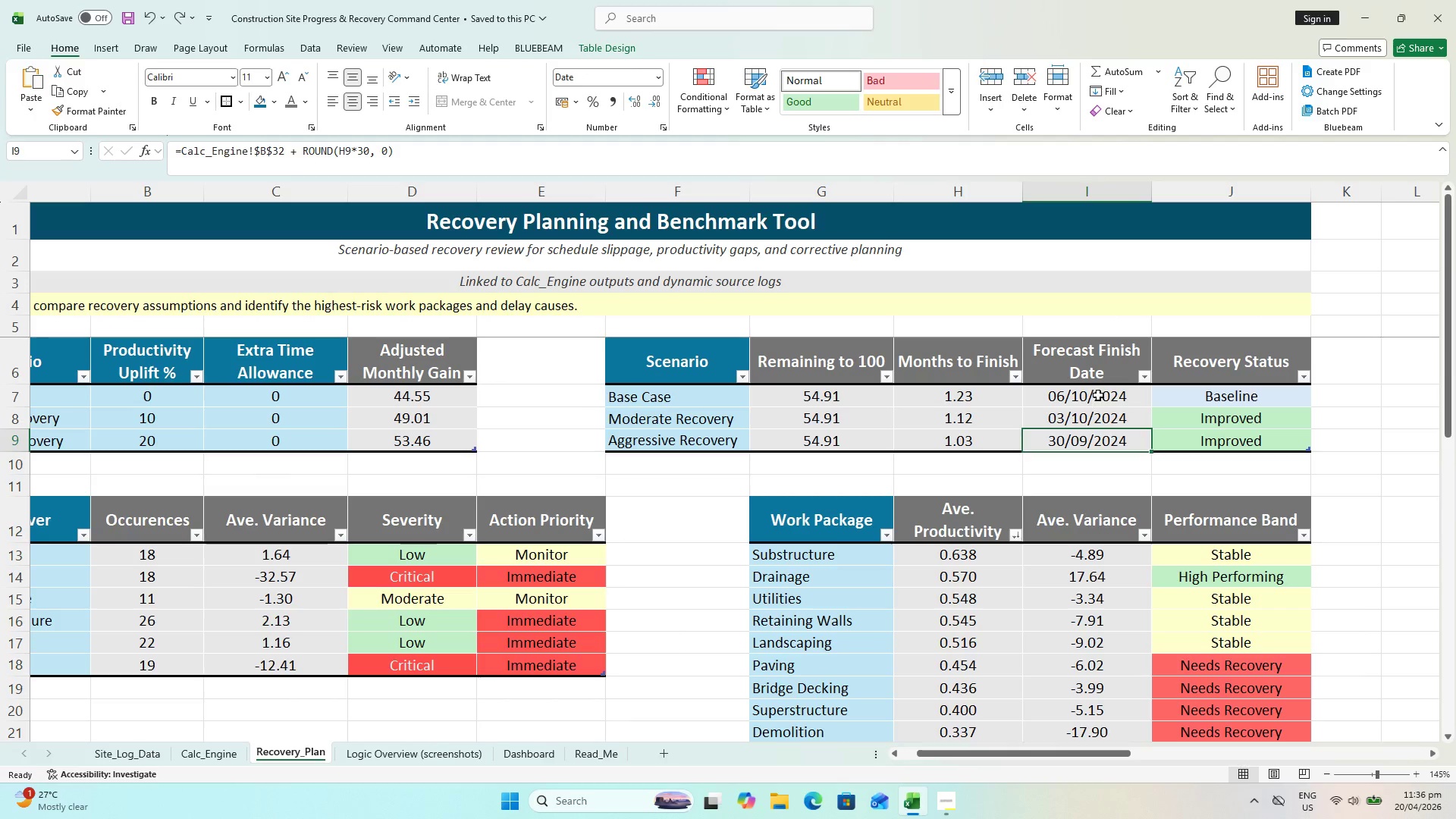 
triple_click([1099, 391])
 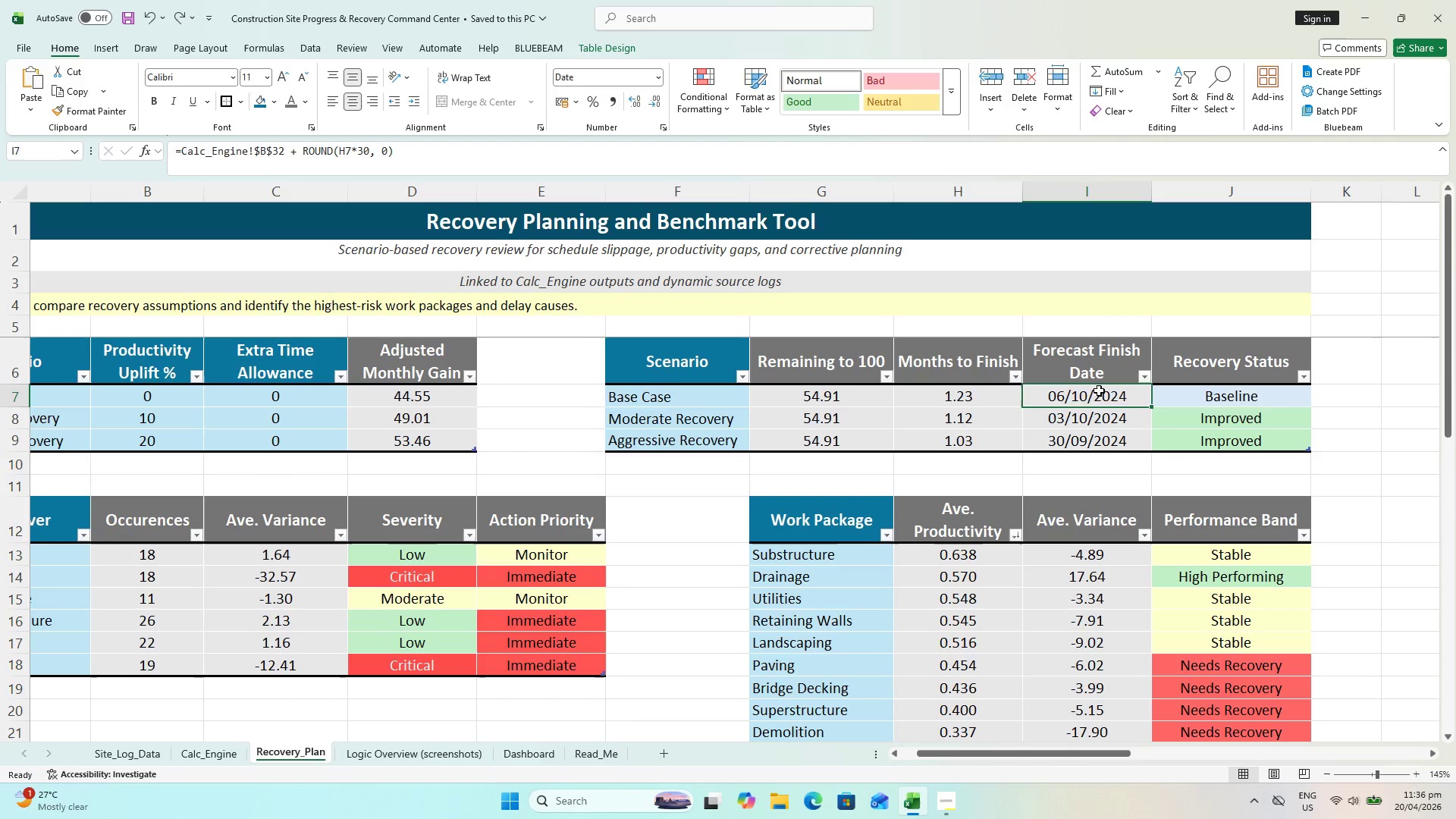 
triple_click([1099, 391])
 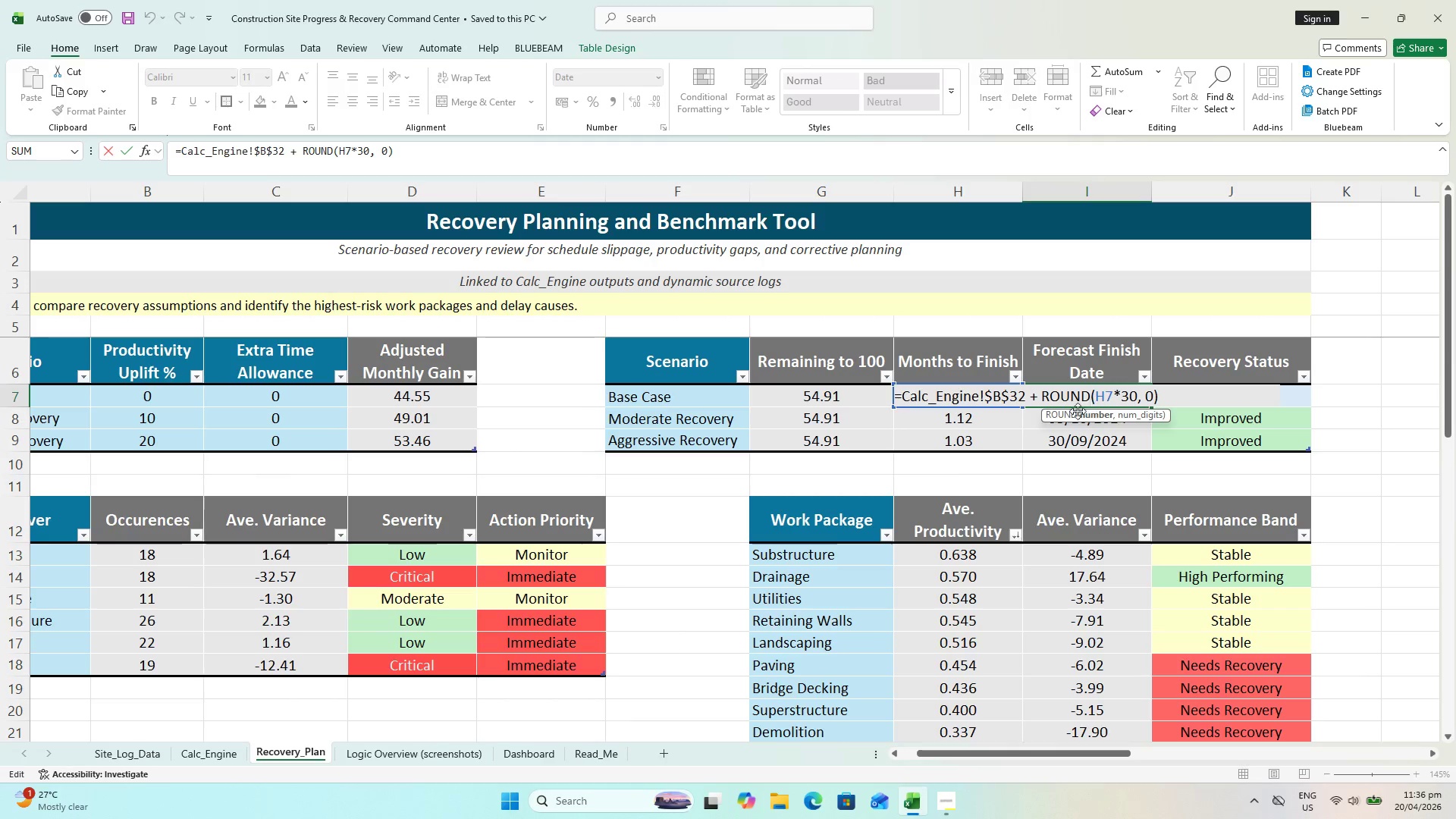 
key(Escape)
 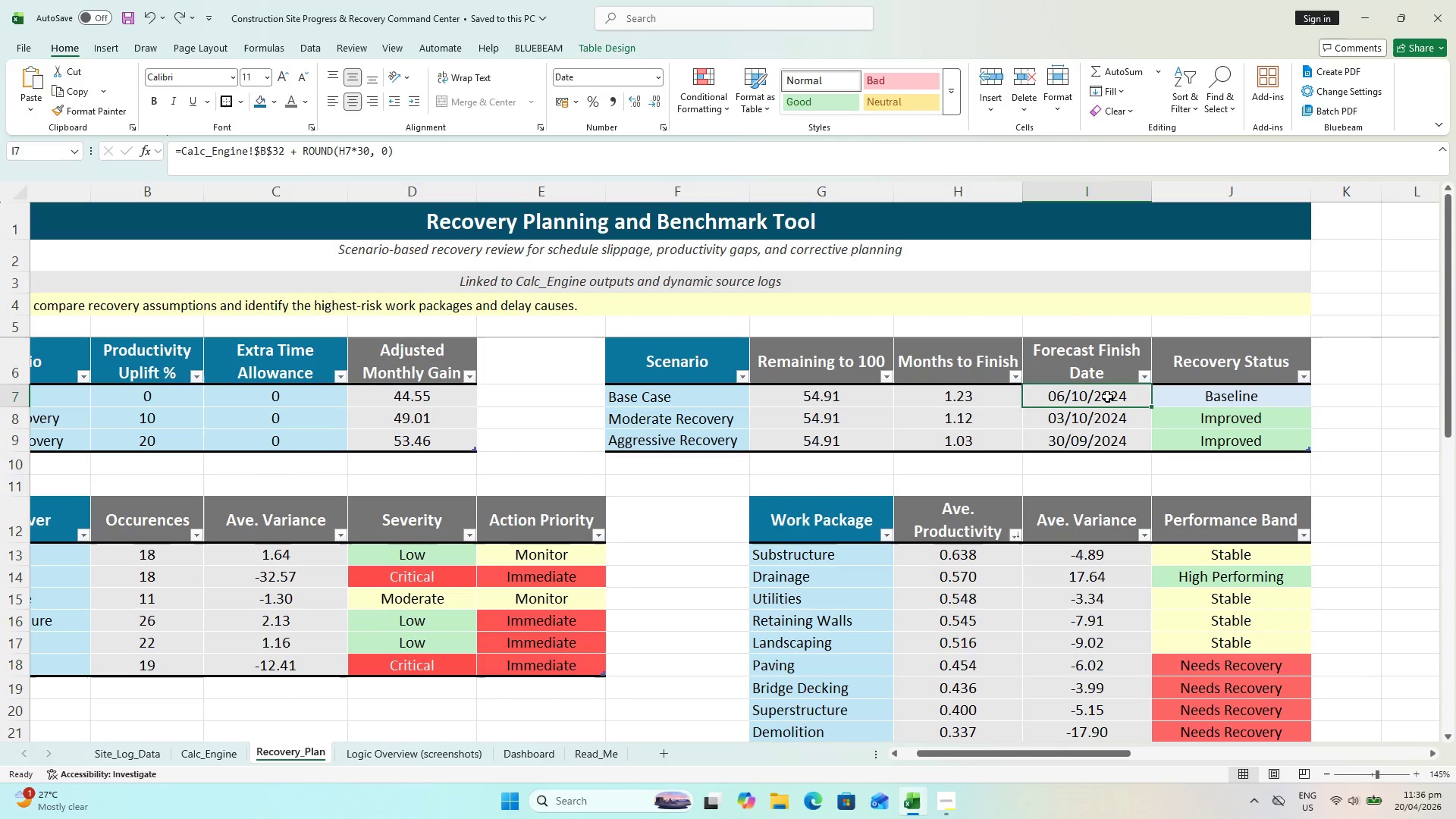 
double_click([1107, 397])
 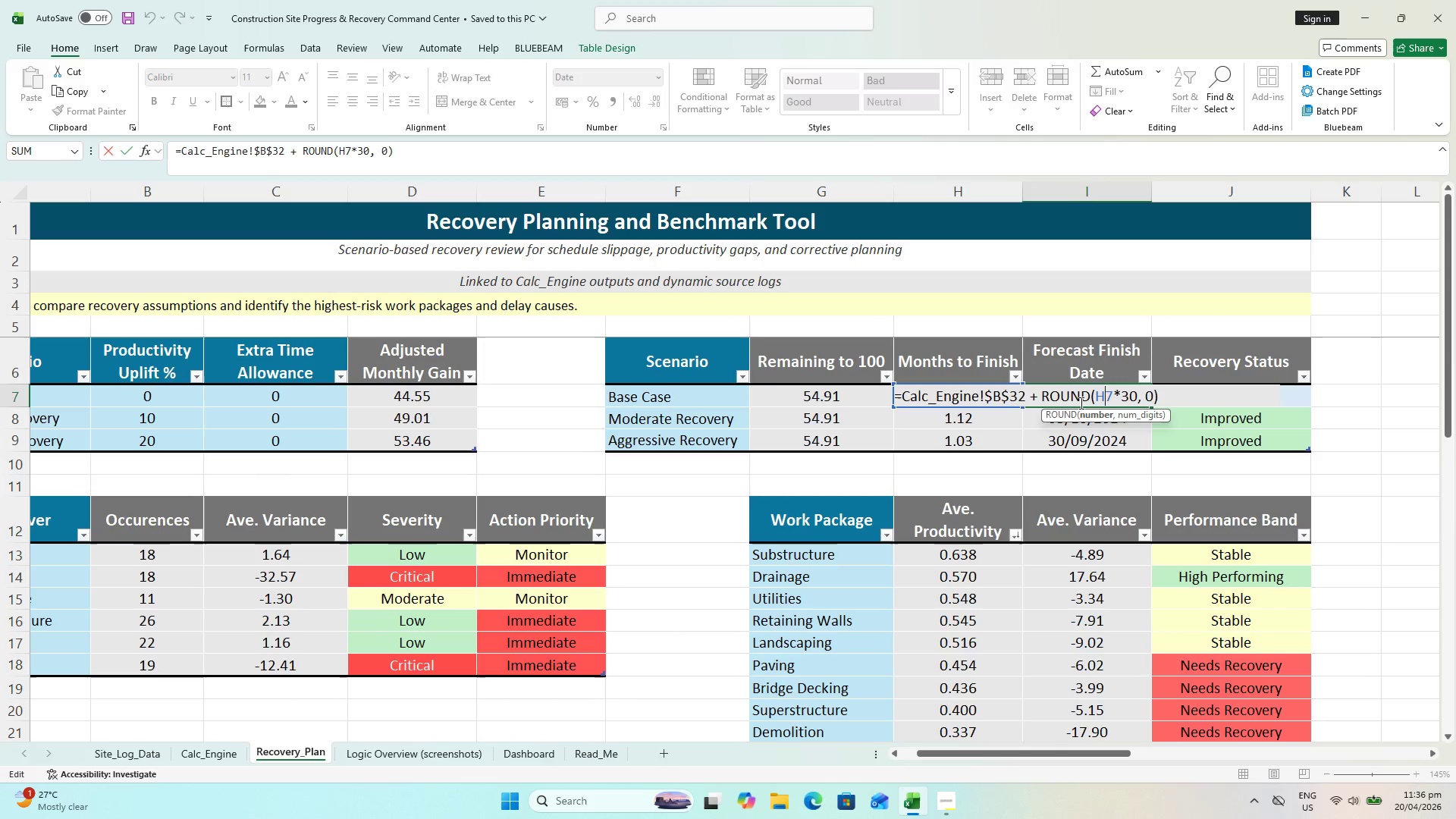 
key(Meta+Shift+ShiftLeft)
 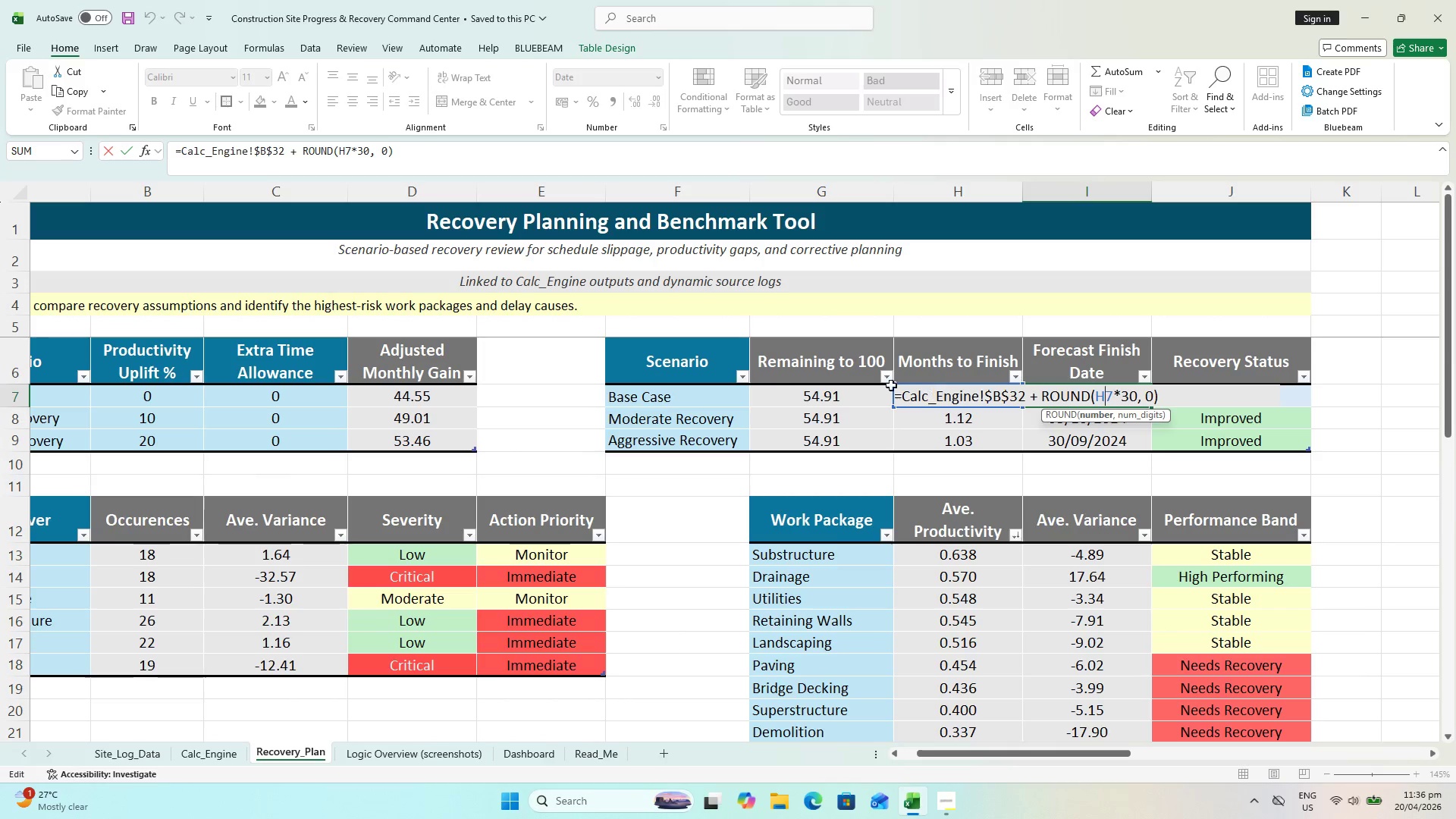 
key(Meta+Shift+S)
 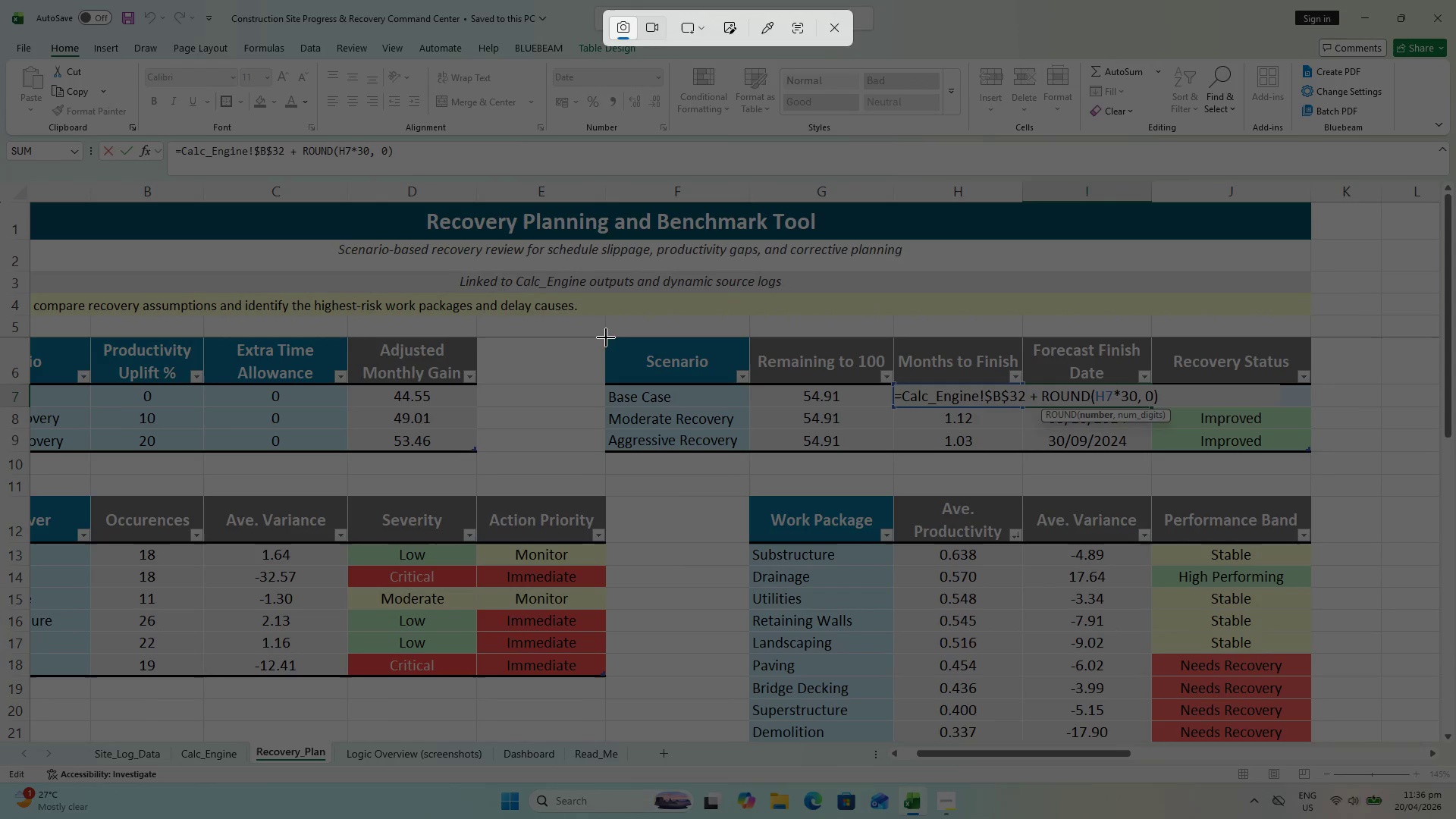 
left_click_drag(start_coordinate=[605, 337], to_coordinate=[1310, 450])
 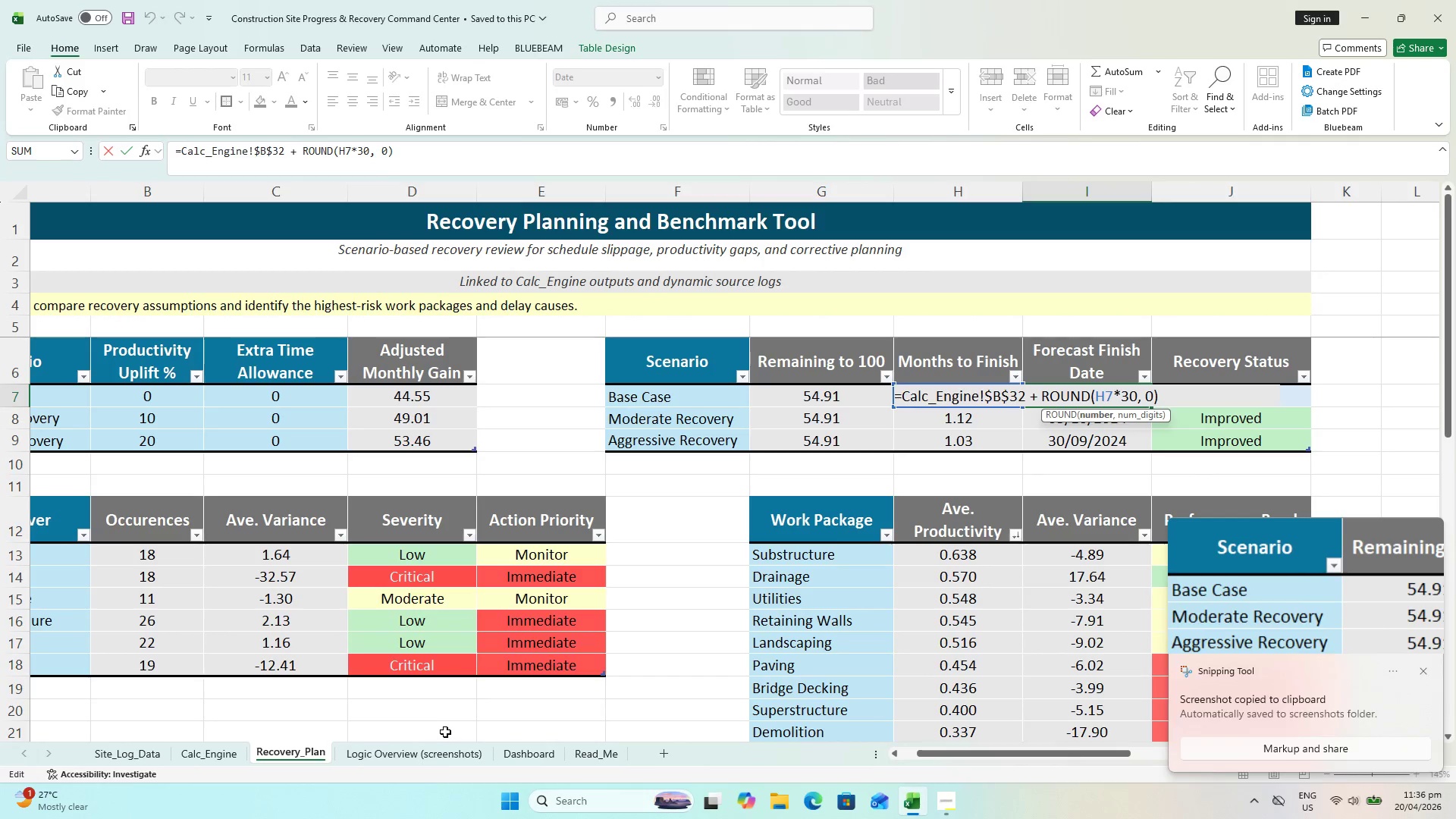 
left_click_drag(start_coordinate=[438, 741], to_coordinate=[436, 745])
 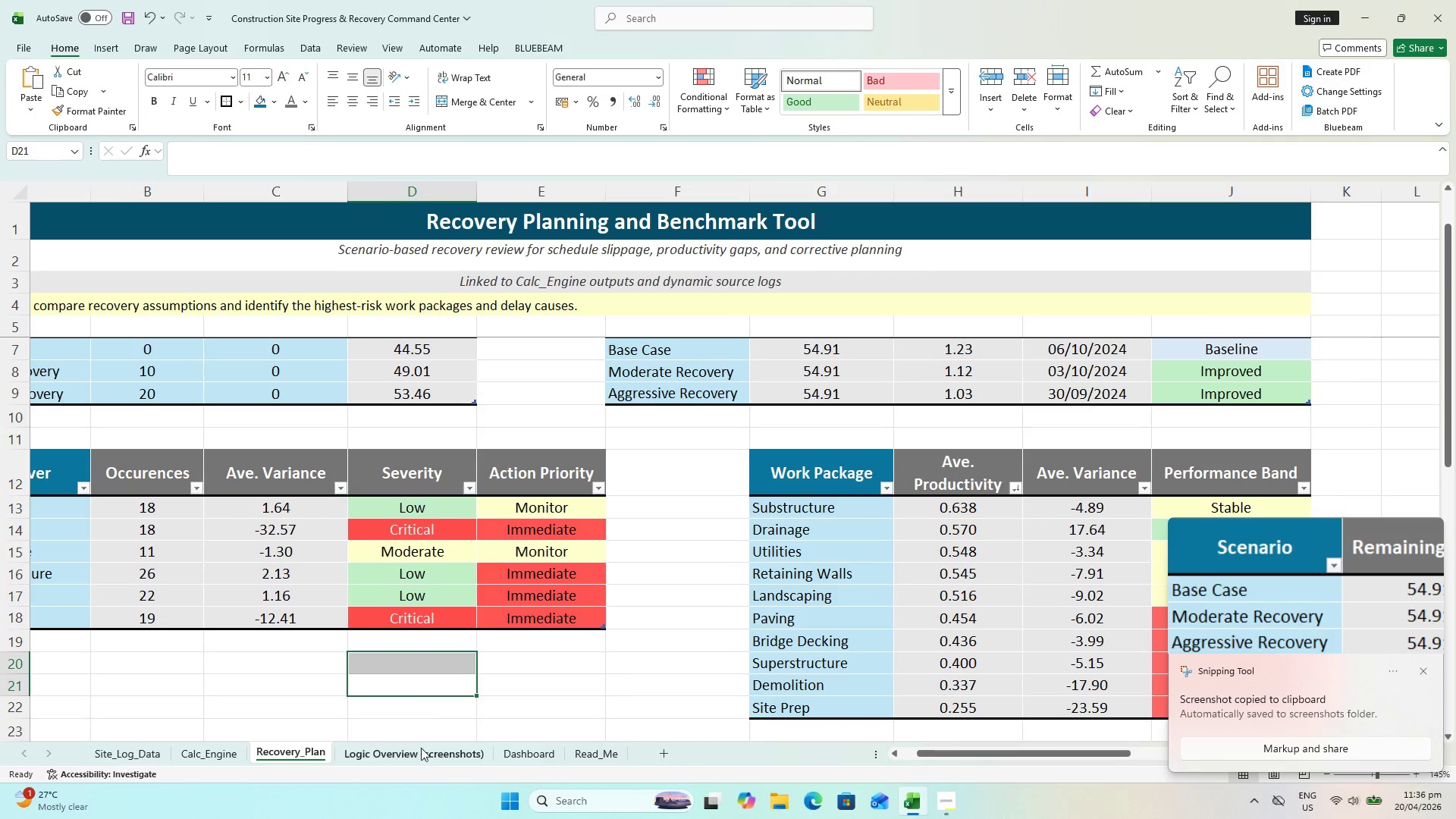 
left_click_drag(start_coordinate=[422, 748], to_coordinate=[428, 749])
 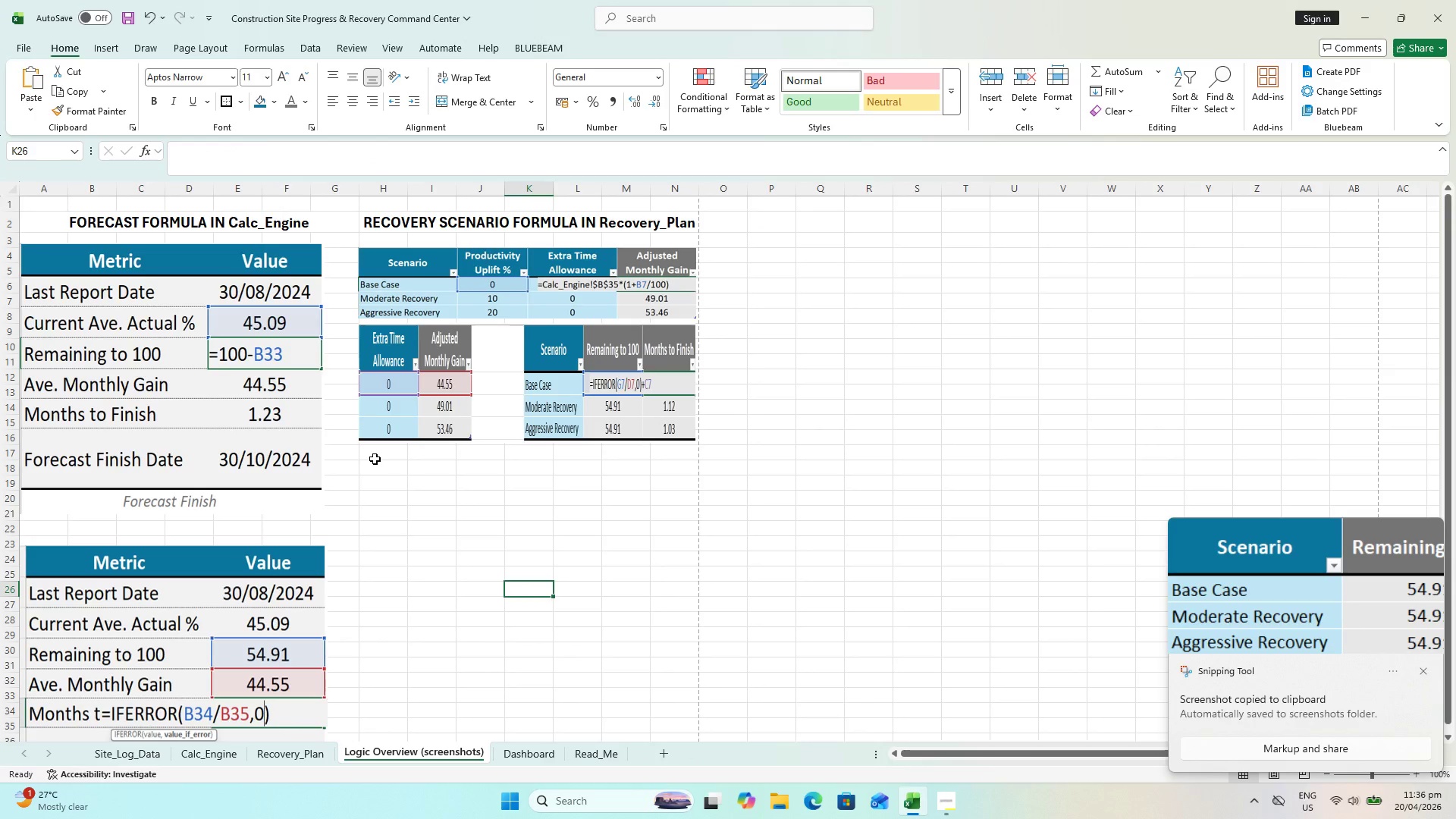 
left_click([375, 457])
 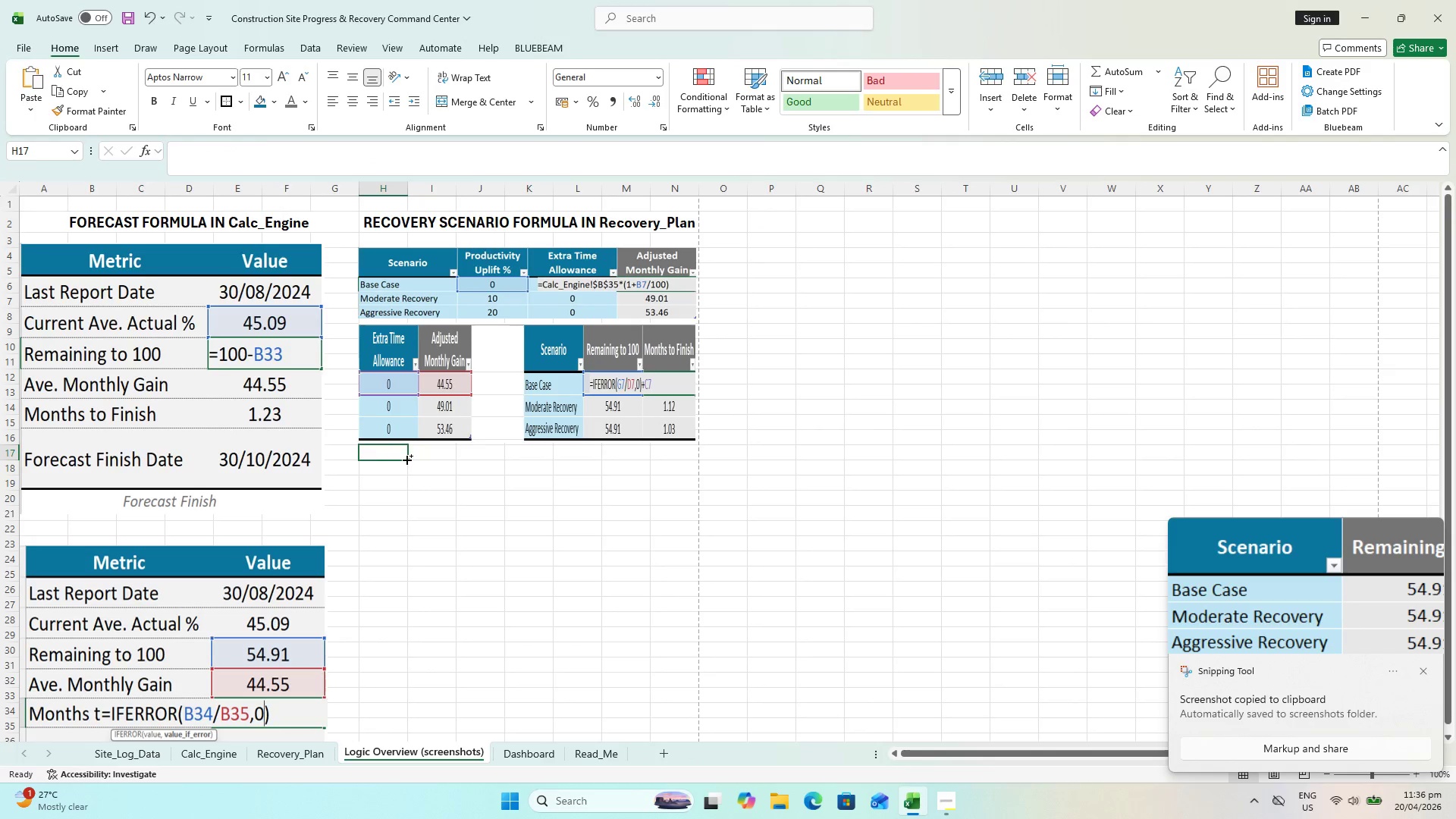 
key(Control+V)
 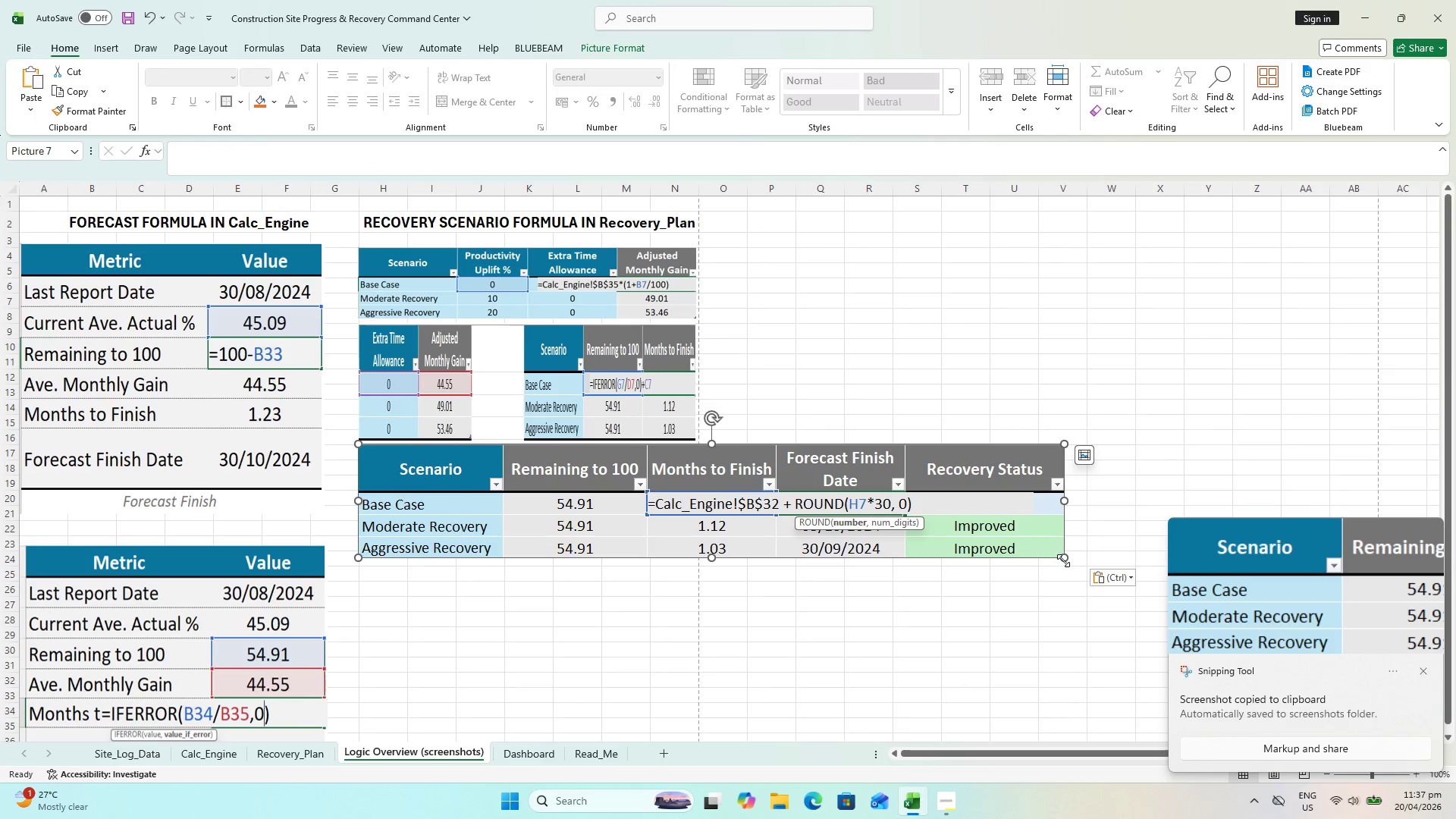 
left_click_drag(start_coordinate=[1063, 560], to_coordinate=[589, 499])
 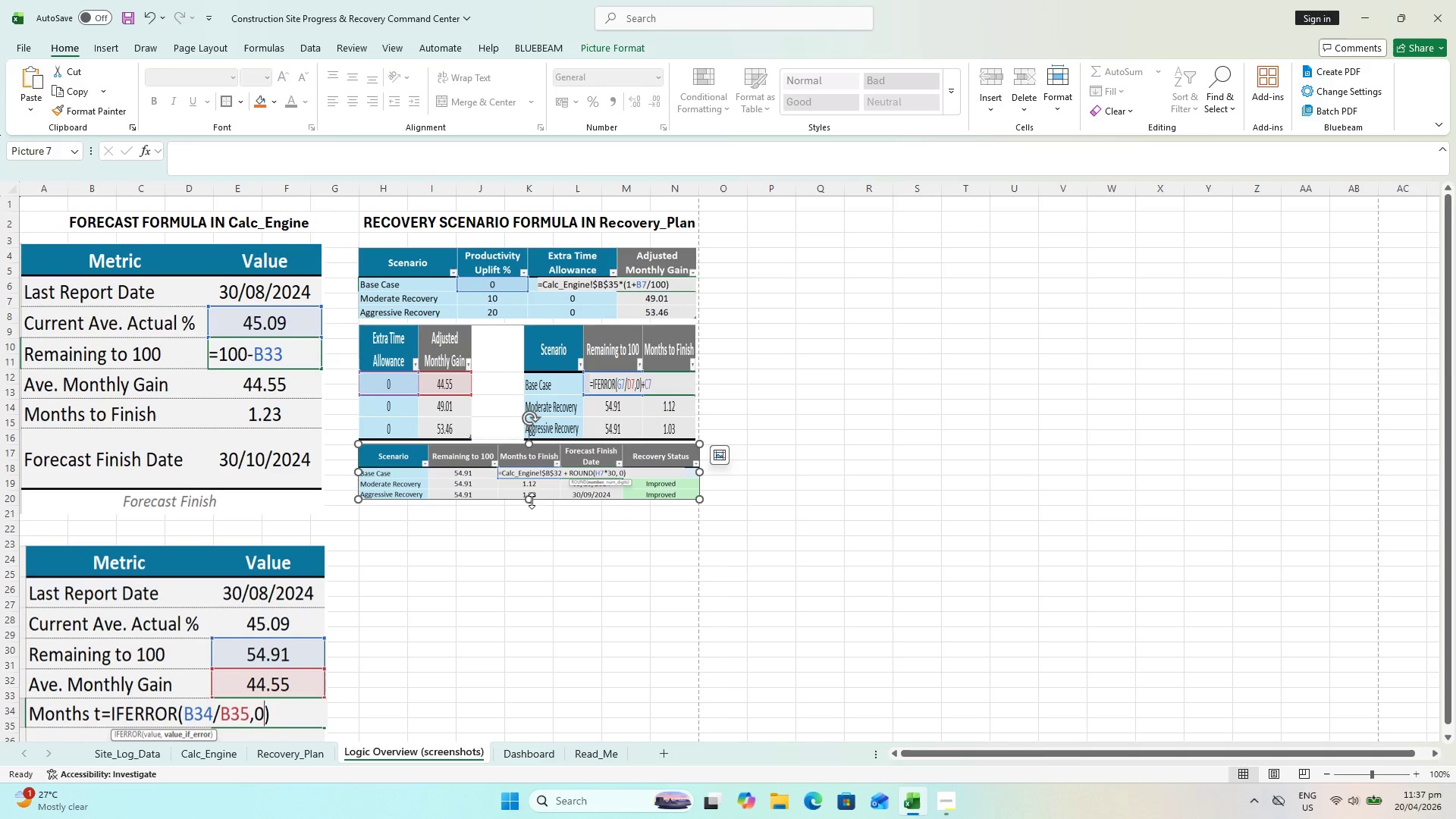 
left_click_drag(start_coordinate=[532, 500], to_coordinate=[529, 530])
 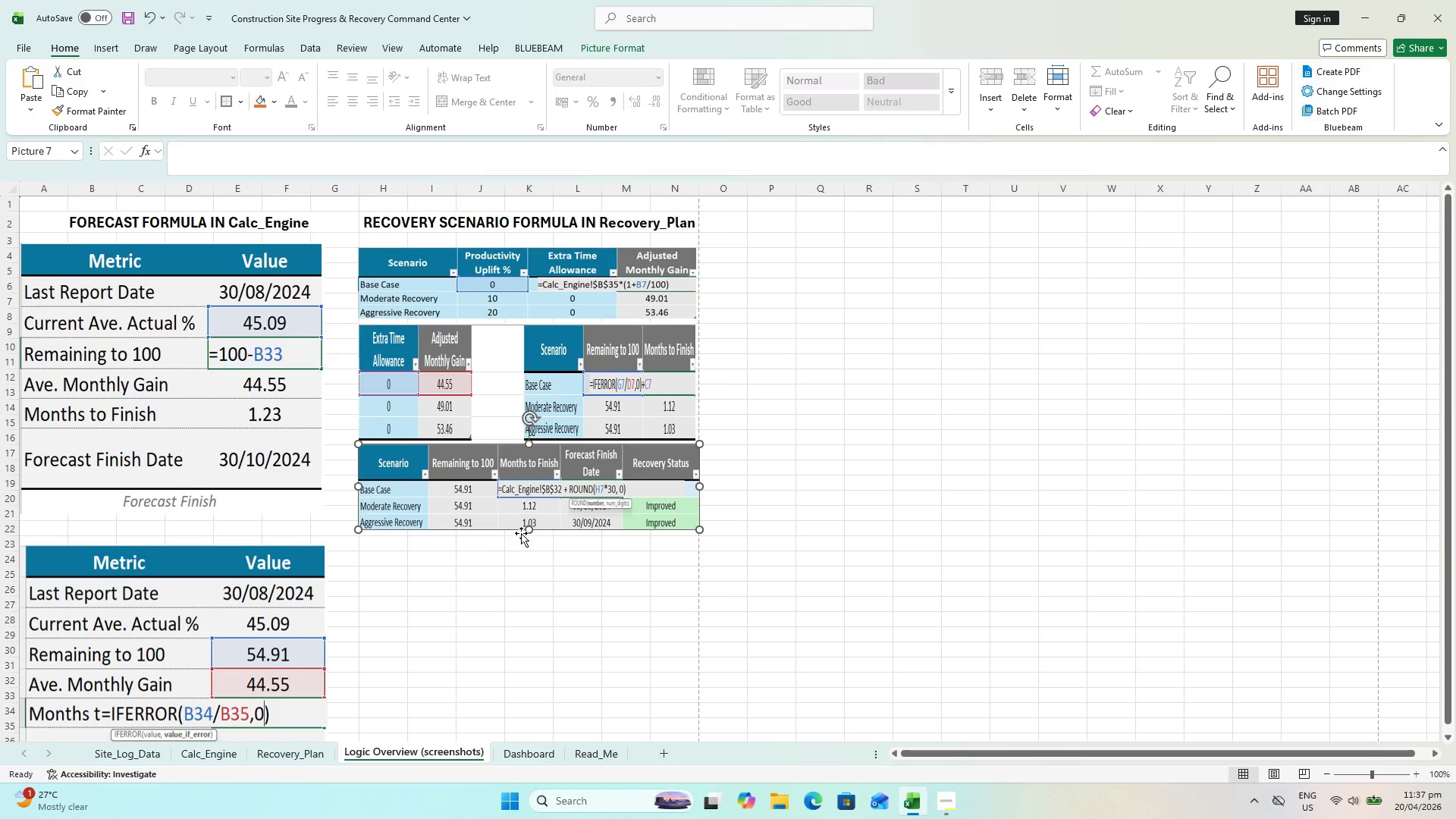 
left_click_drag(start_coordinate=[526, 531], to_coordinate=[526, 543])
 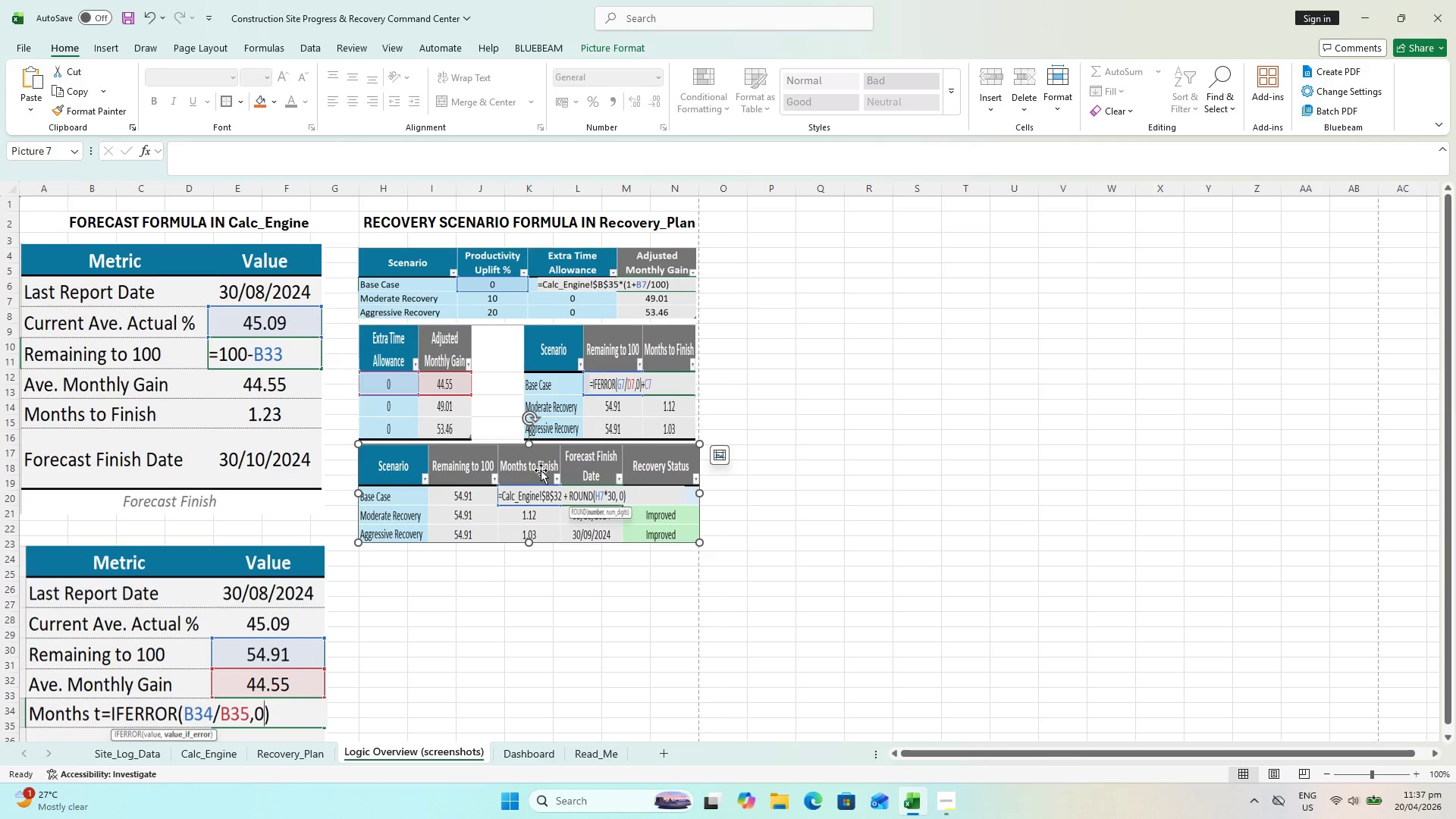 
key(ArrowDown)
 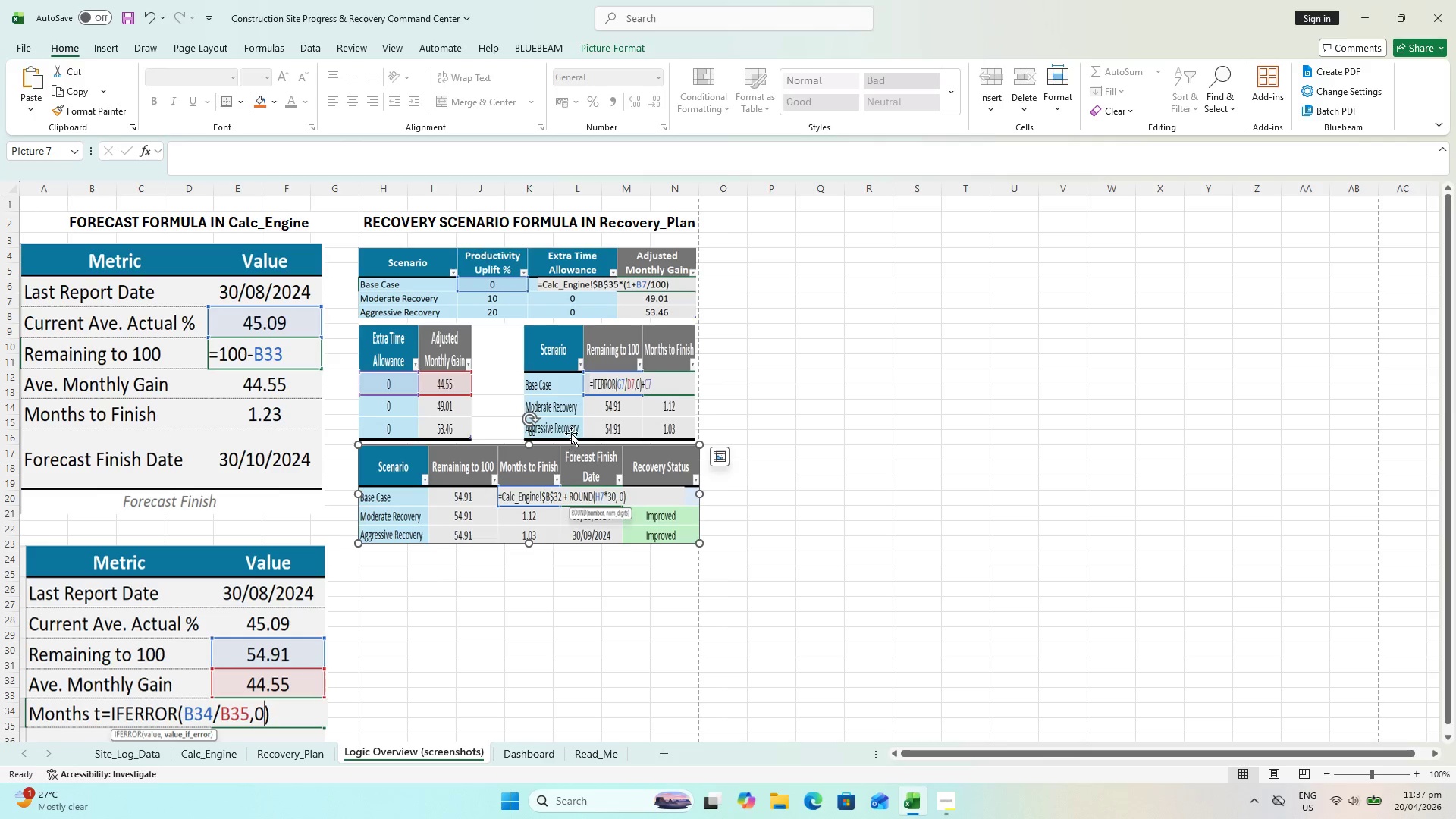 
key(ArrowDown)
 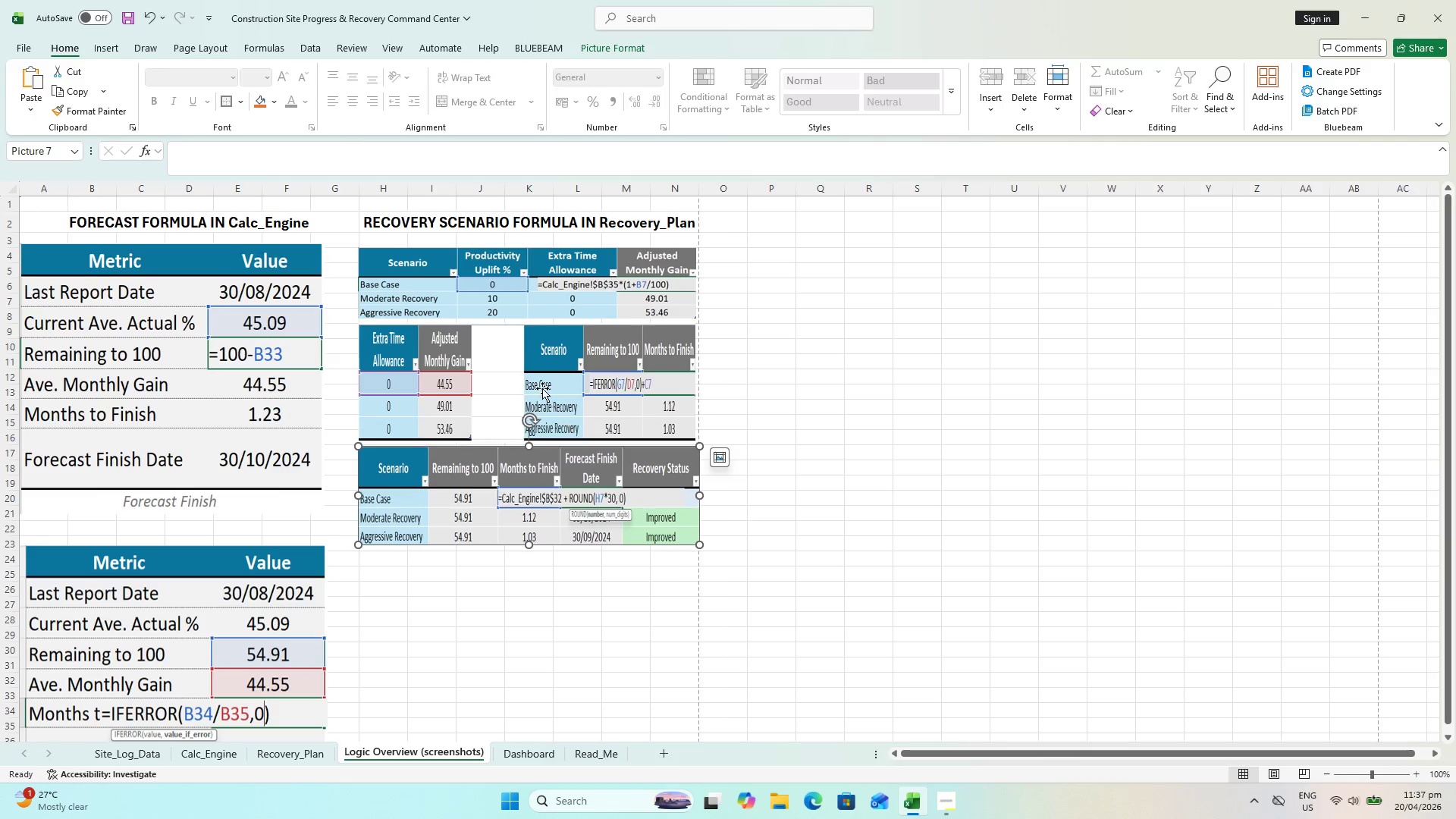 
key(ArrowDown)
 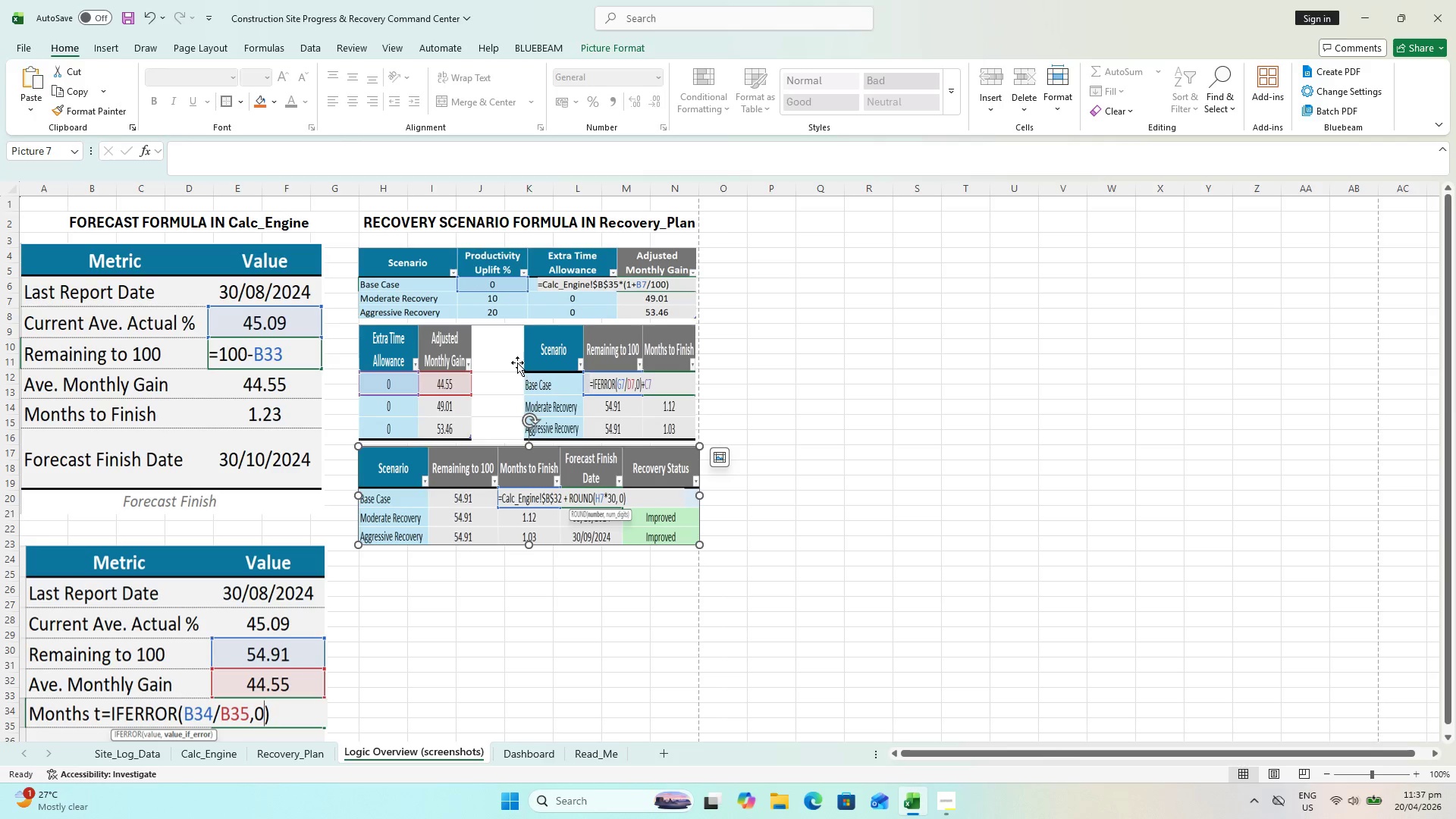 
key(ArrowDown)
 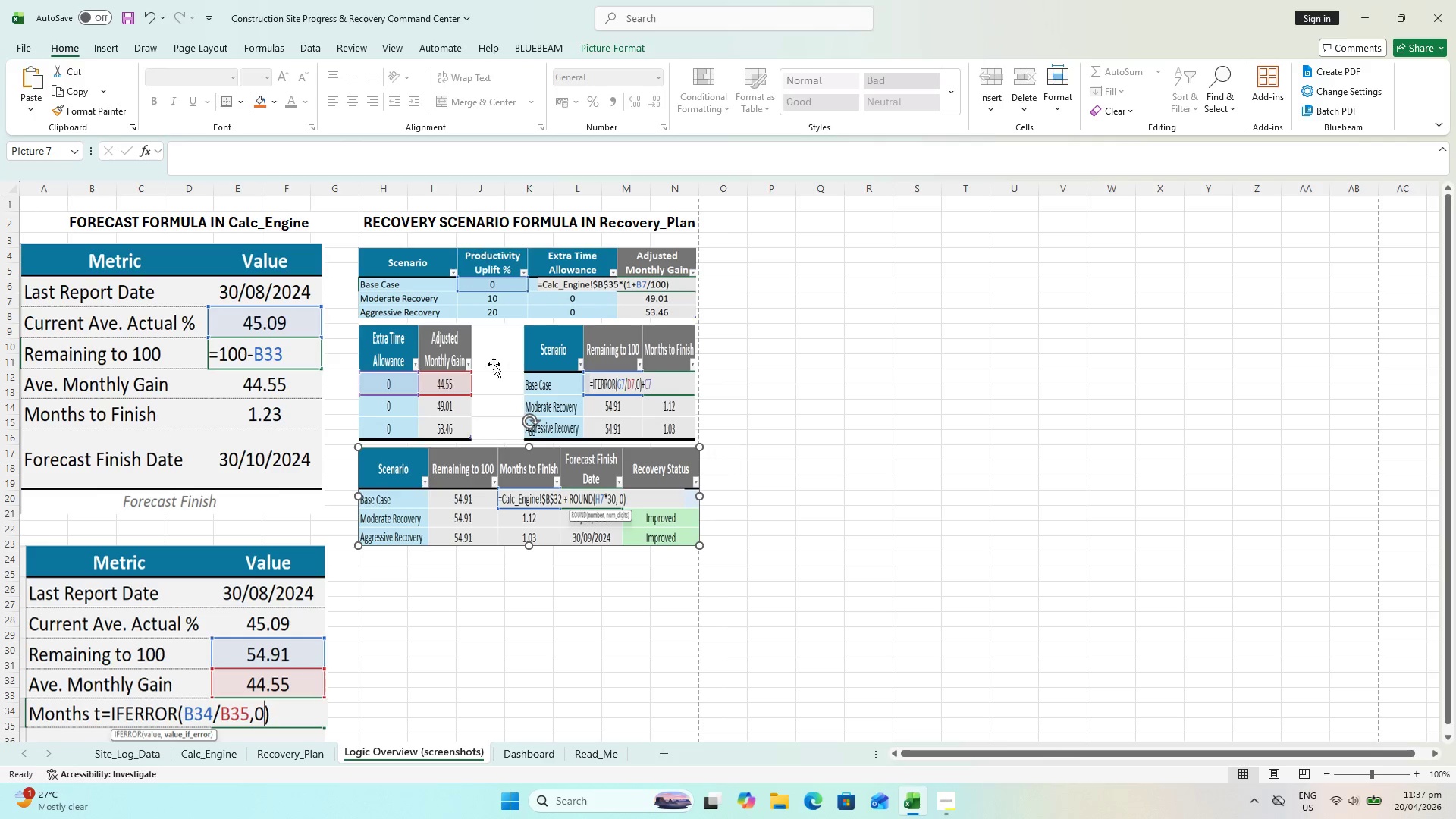 
key(ArrowDown)
 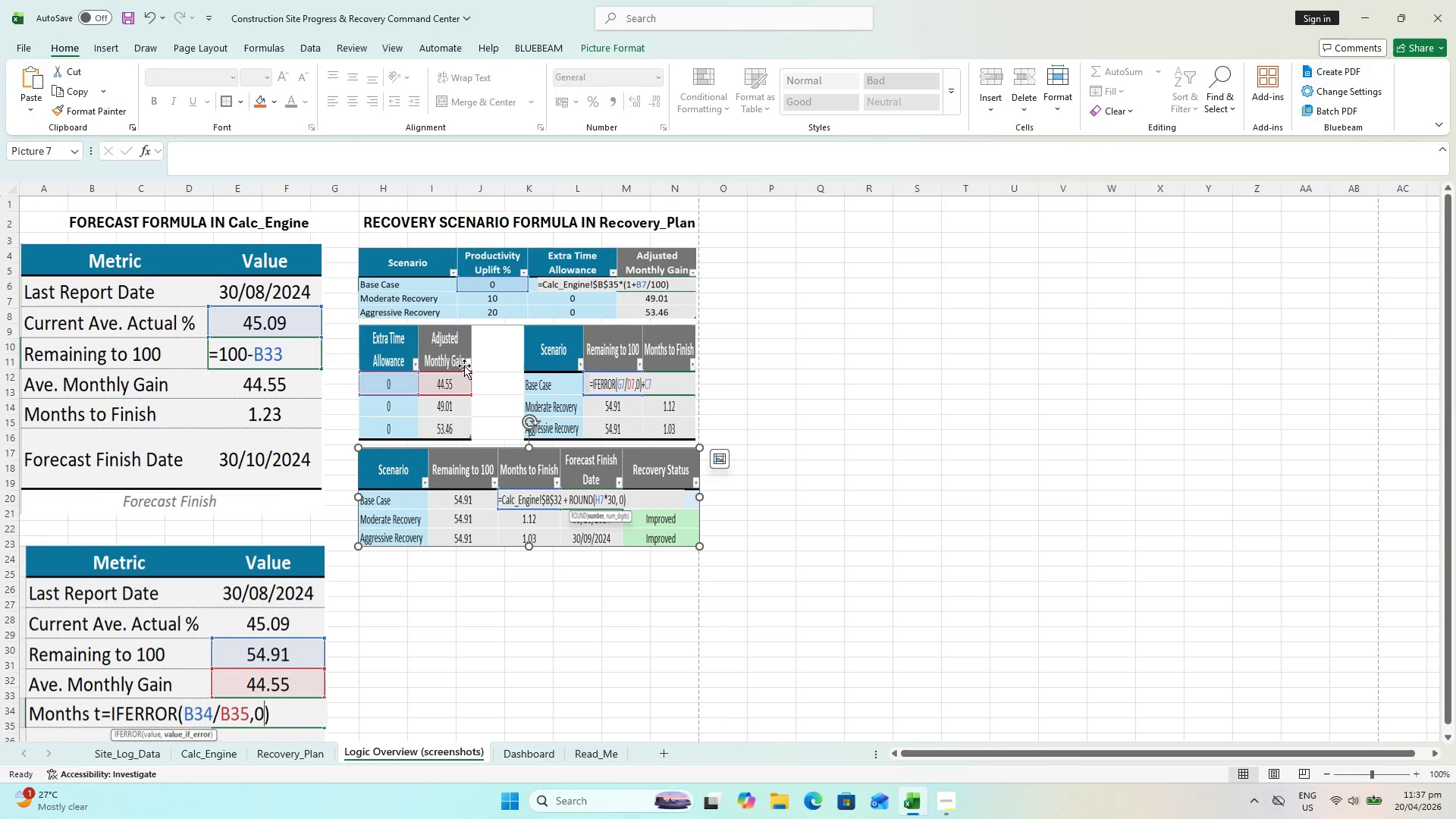 
key(ArrowDown)
 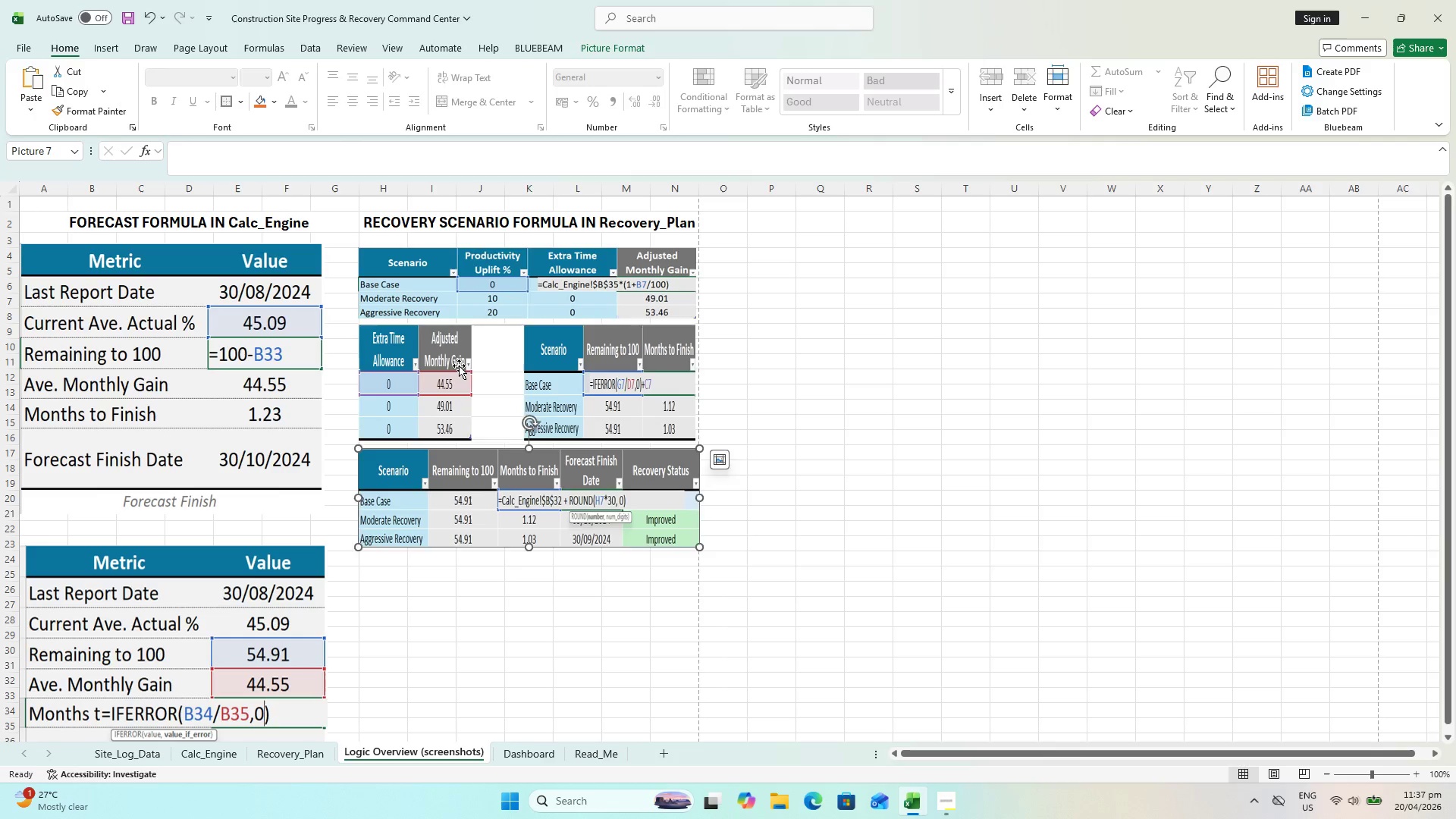 
left_click([459, 366])
 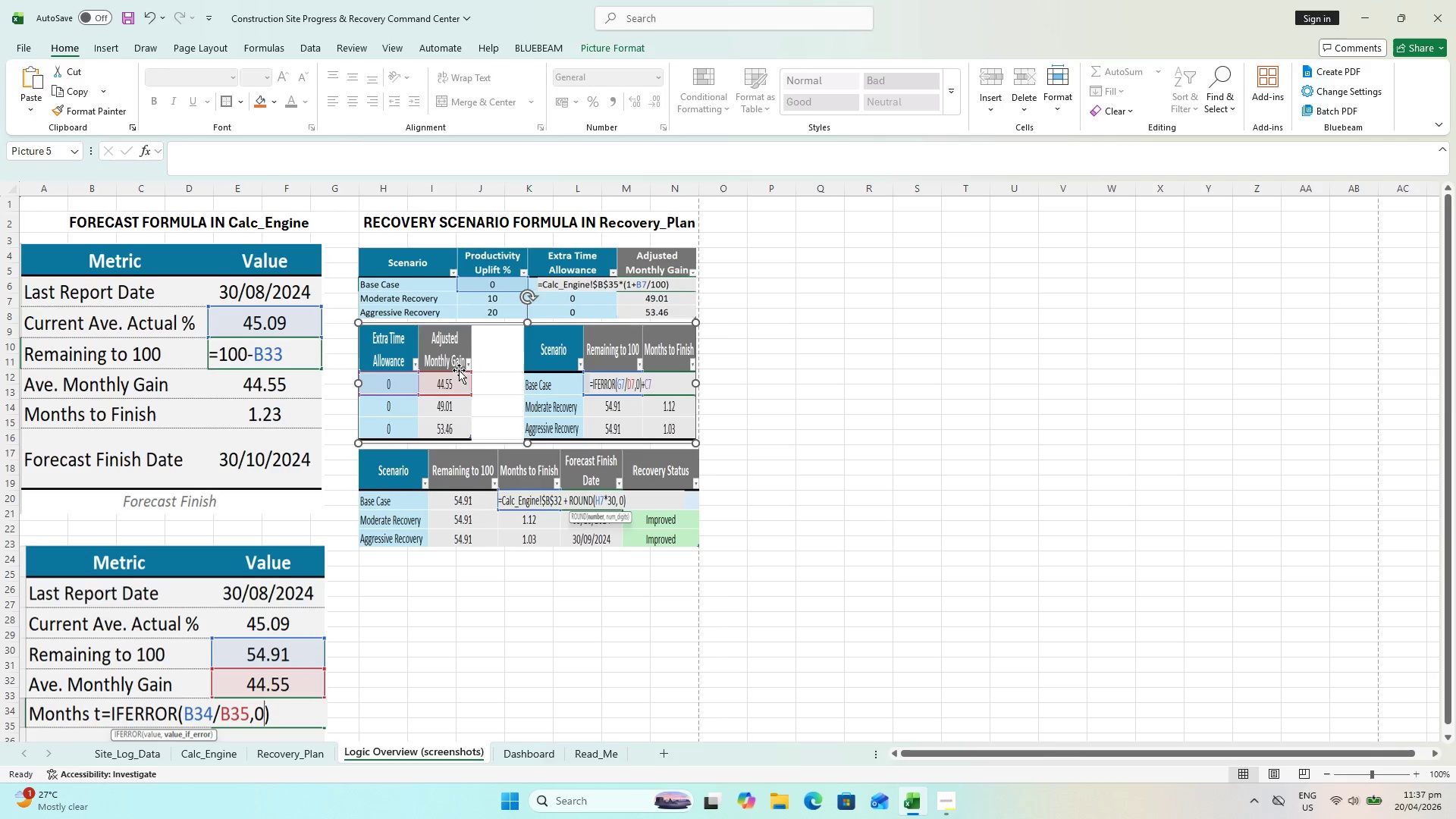 
key(ArrowDown)
 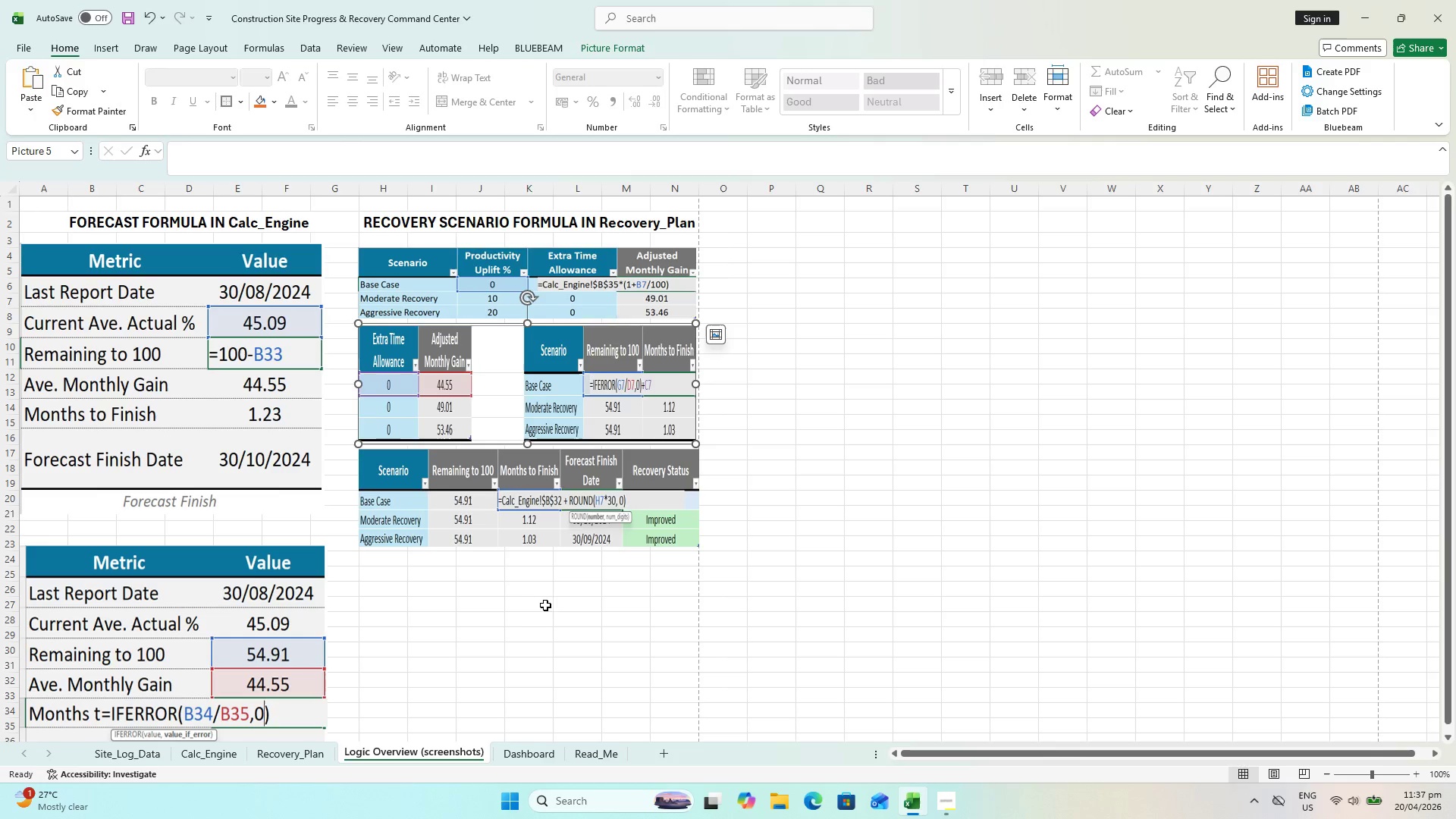 
key(ArrowDown)
 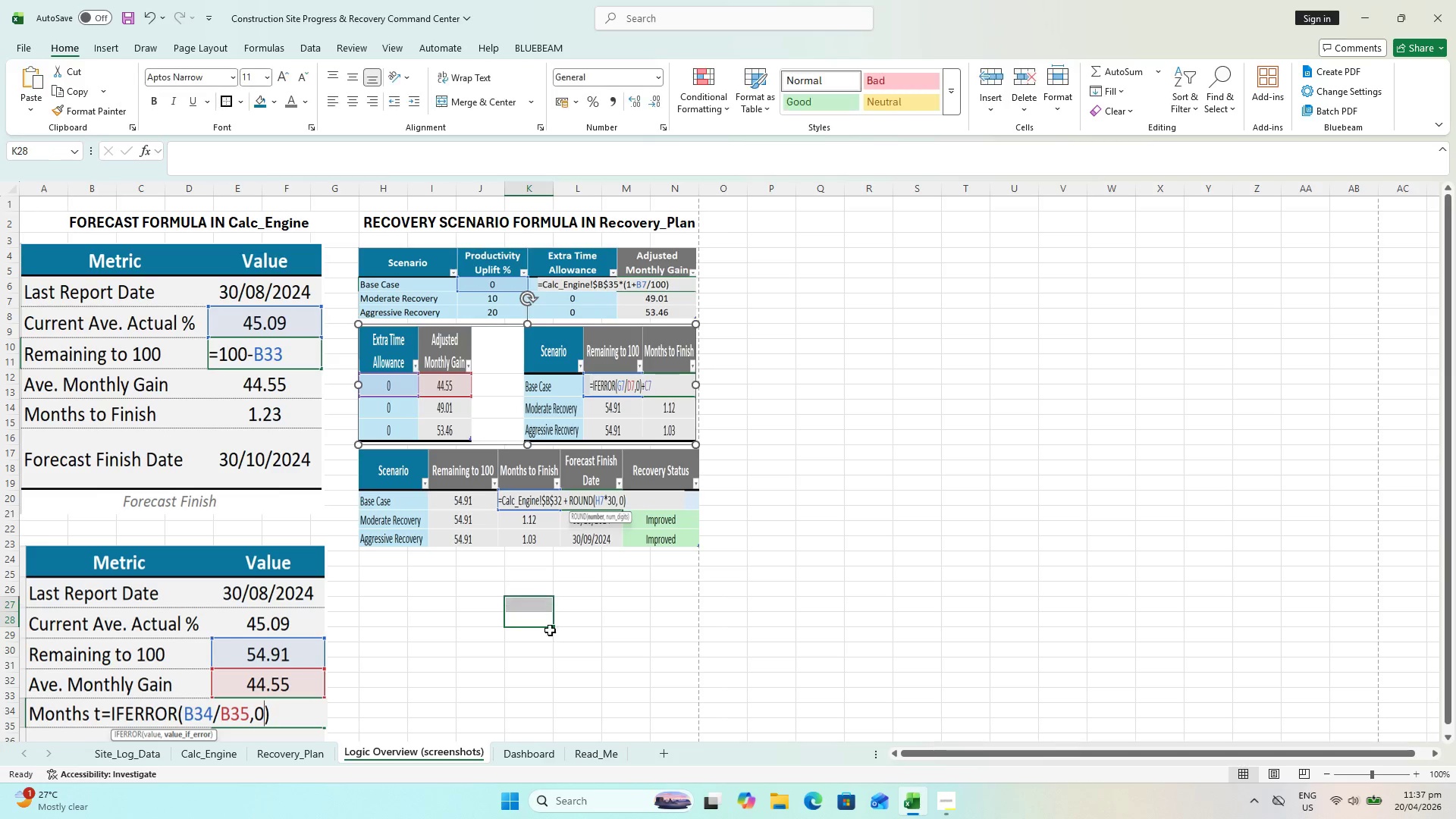 
left_click_drag(start_coordinate=[583, 639], to_coordinate=[582, 633])
 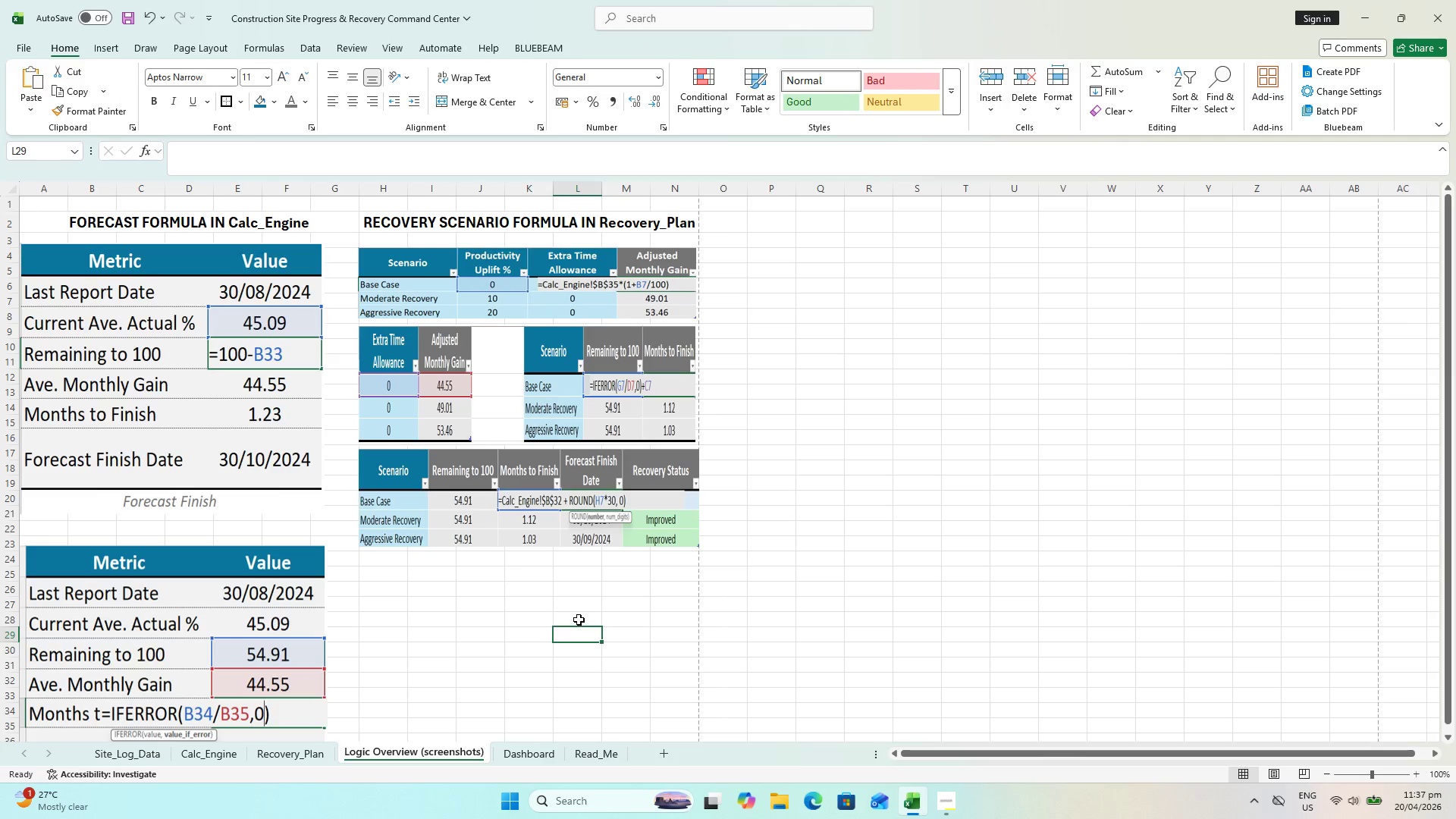 
key(Control+ControlLeft)
 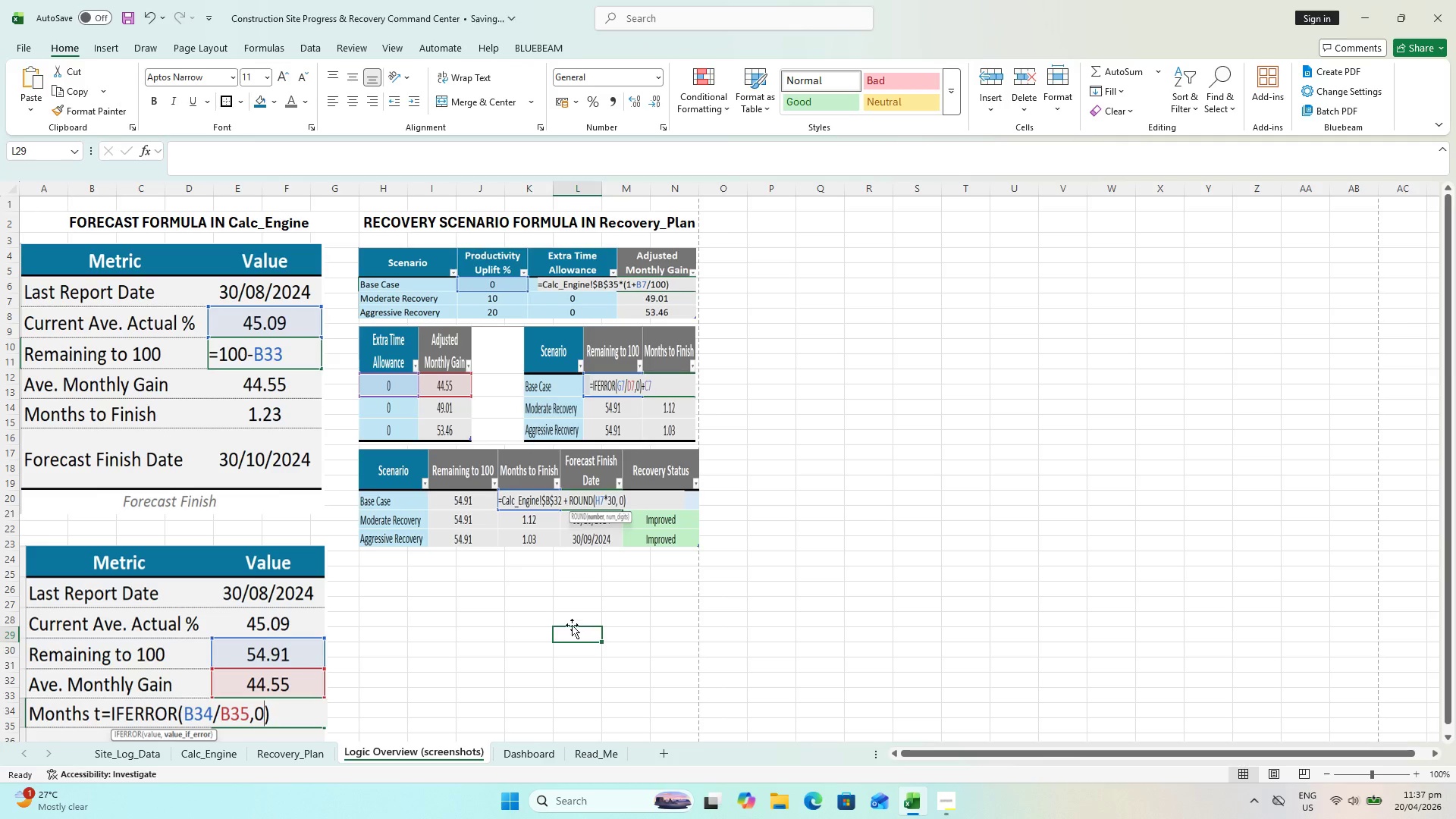 
key(Control+S)
 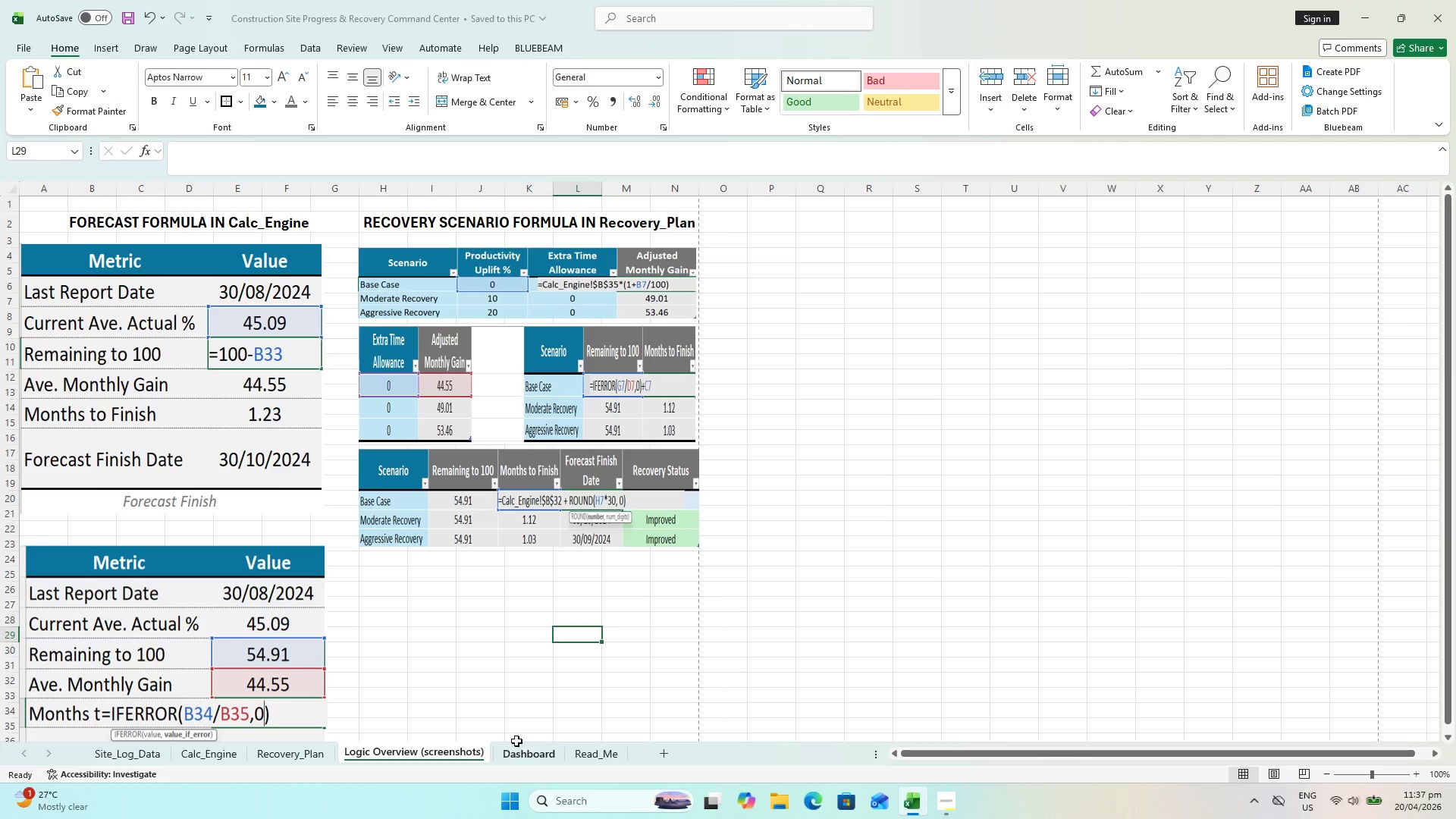 
key(Alt+AltLeft)
 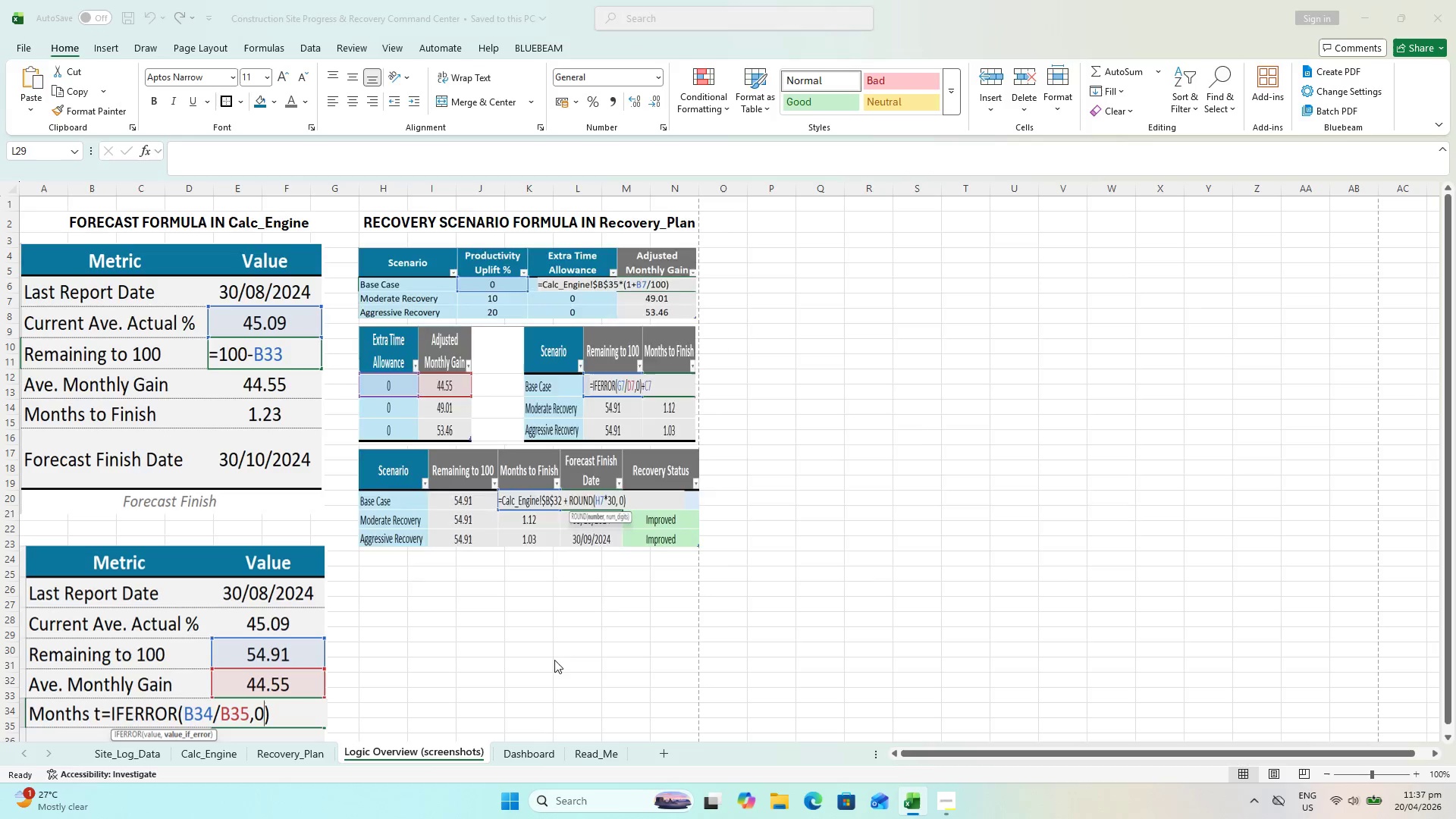 
key(Alt+Tab)